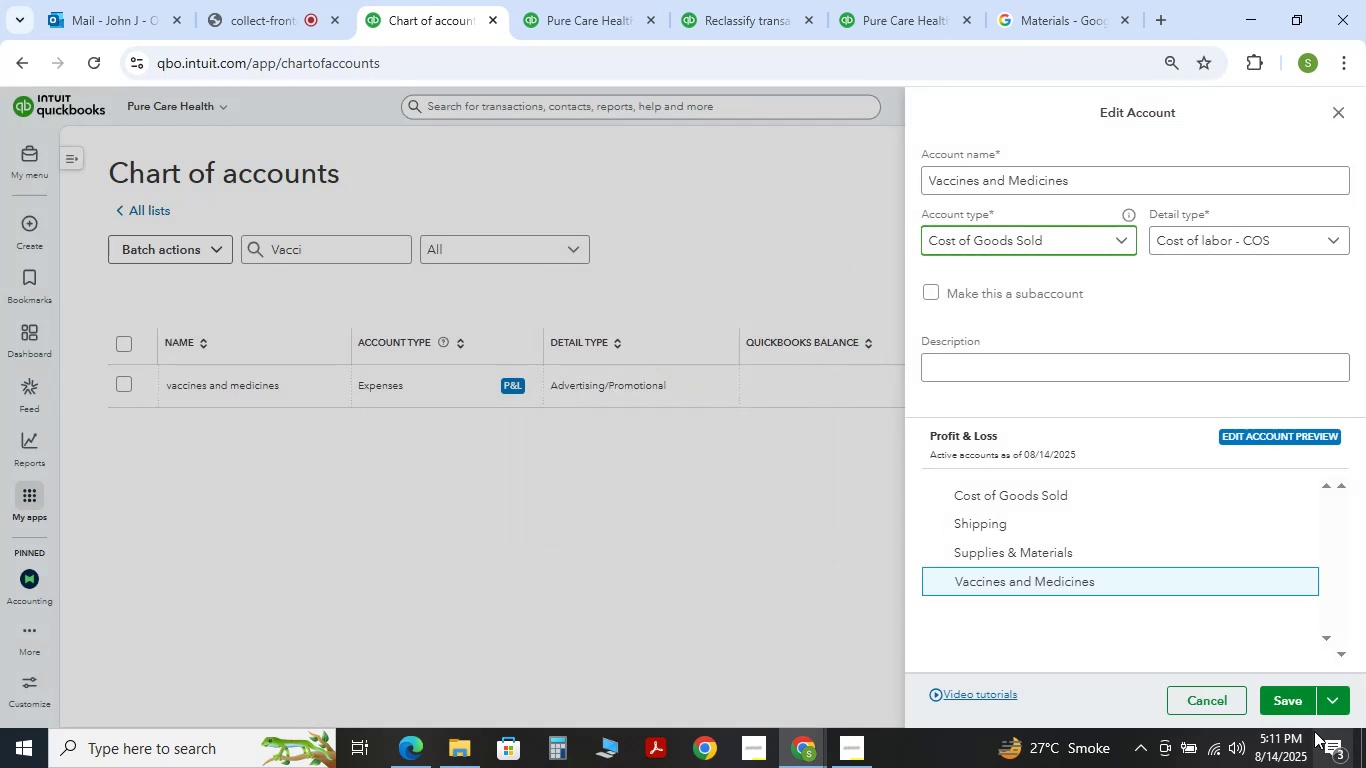 
left_click([1278, 689])
 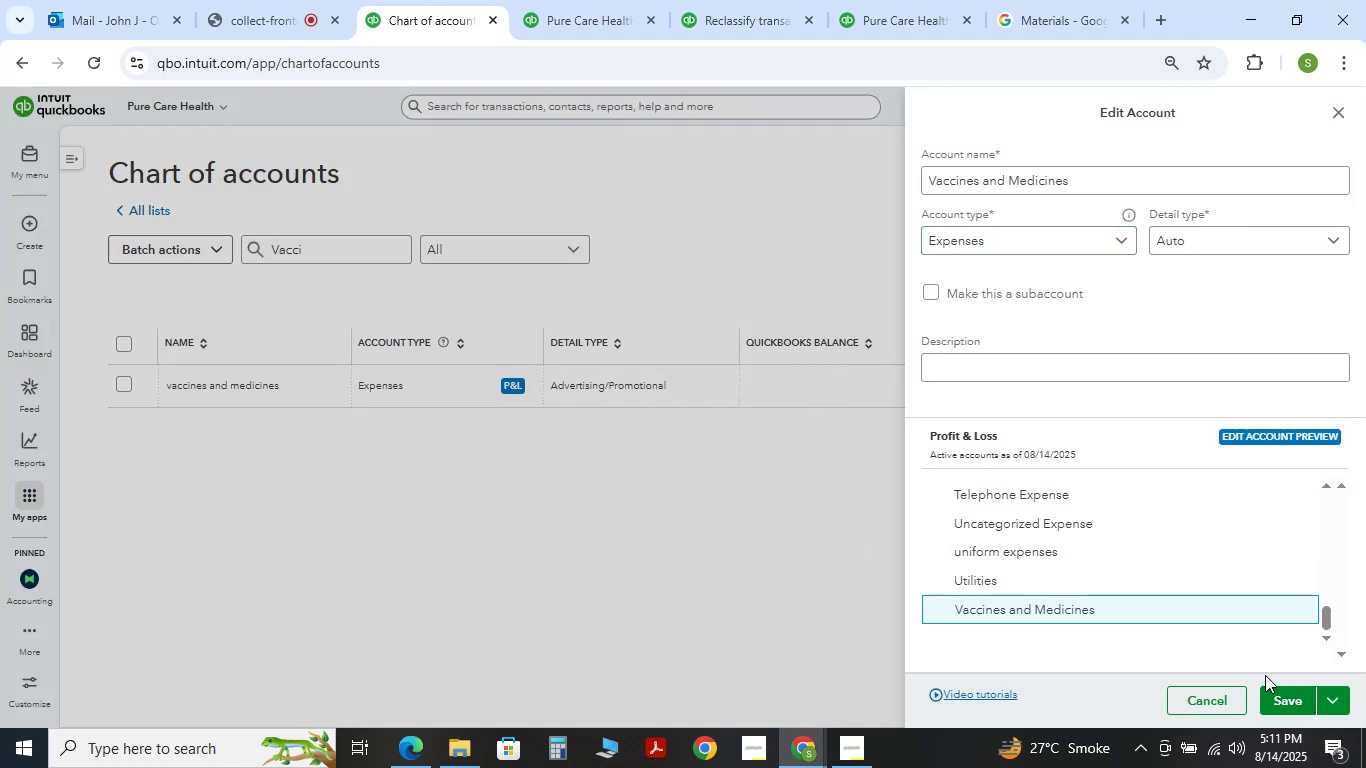 
left_click([1273, 689])
 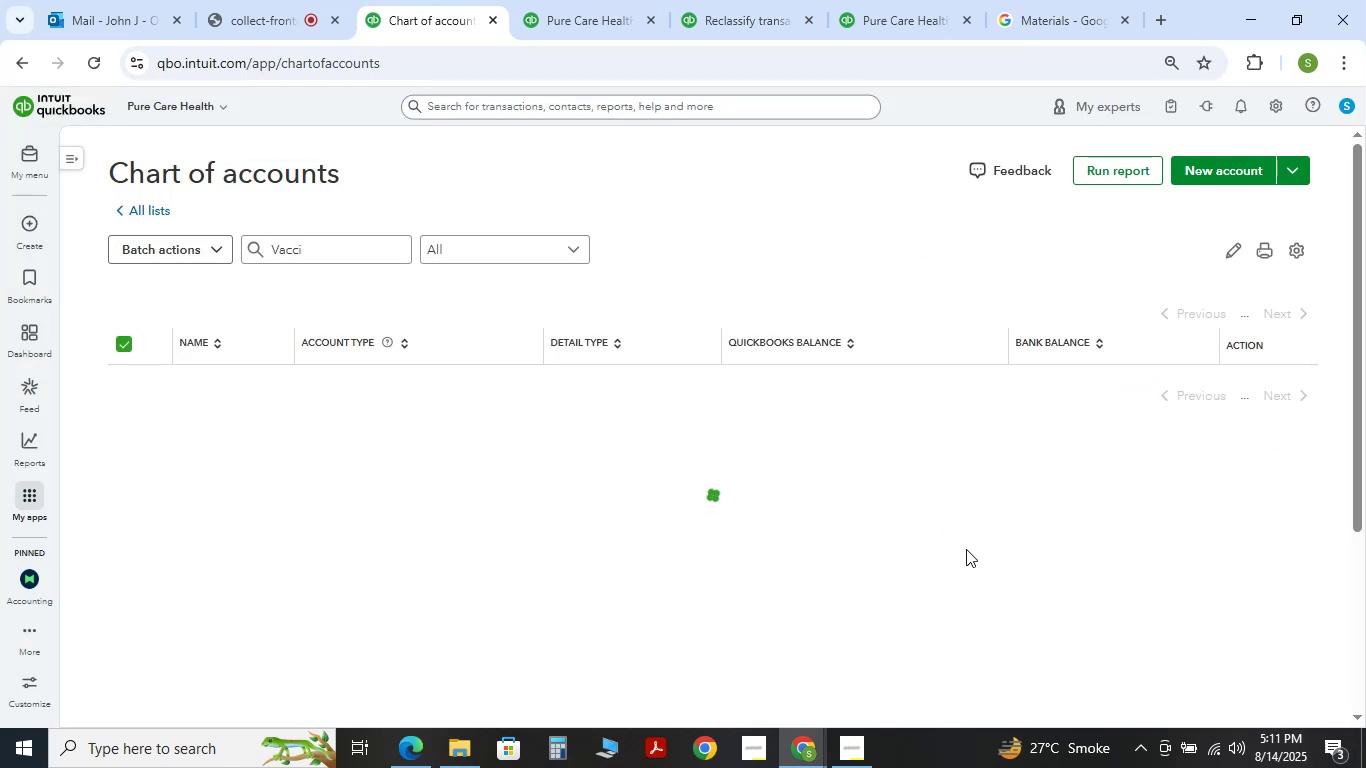 
double_click([695, 0])
 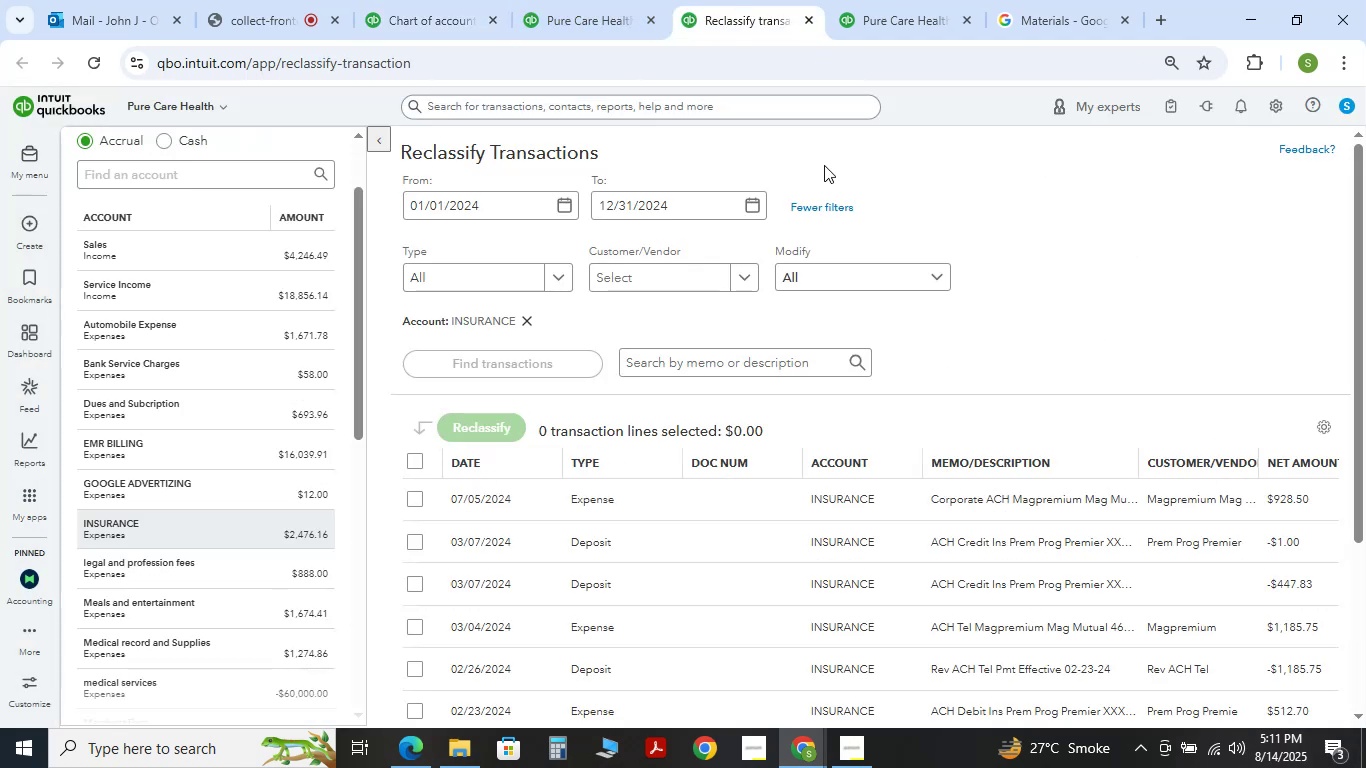 
left_click([922, 0])
 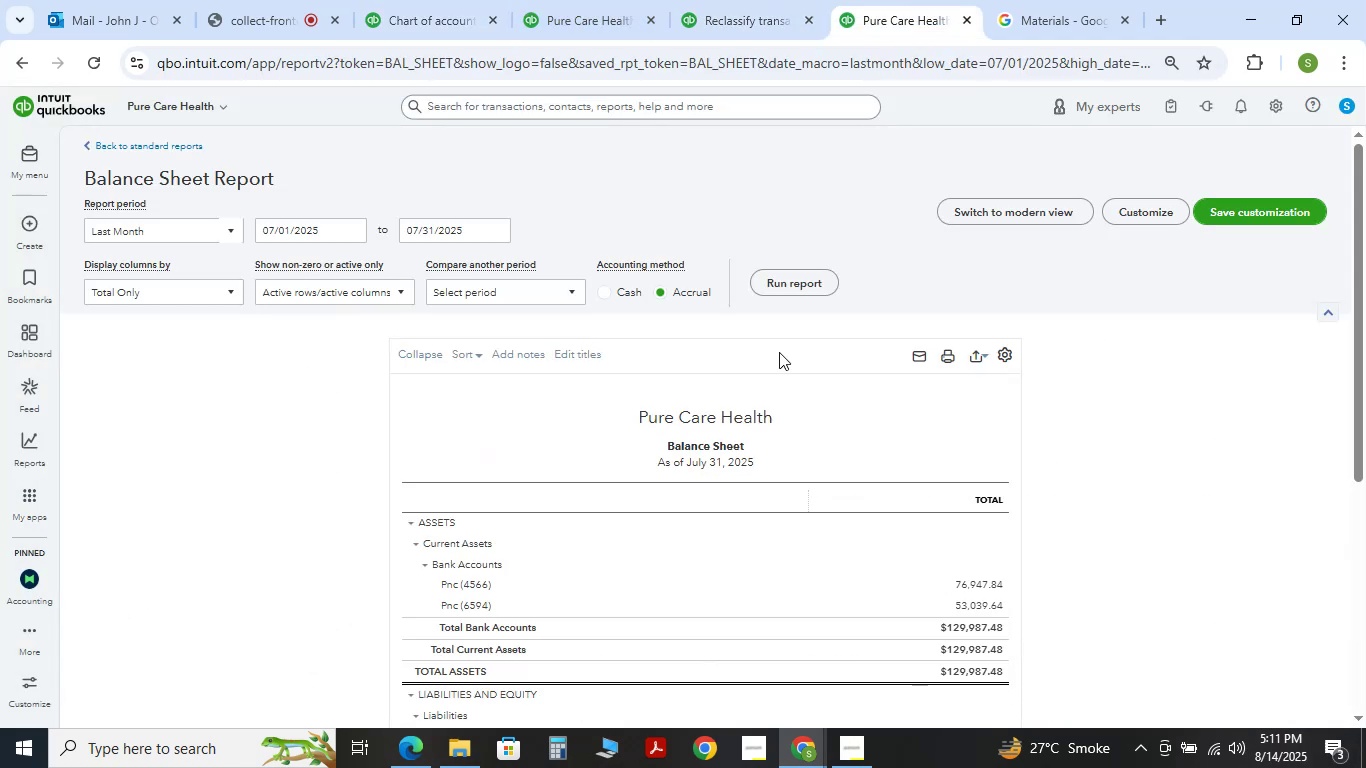 
scroll: coordinate [794, 451], scroll_direction: down, amount: 4.0
 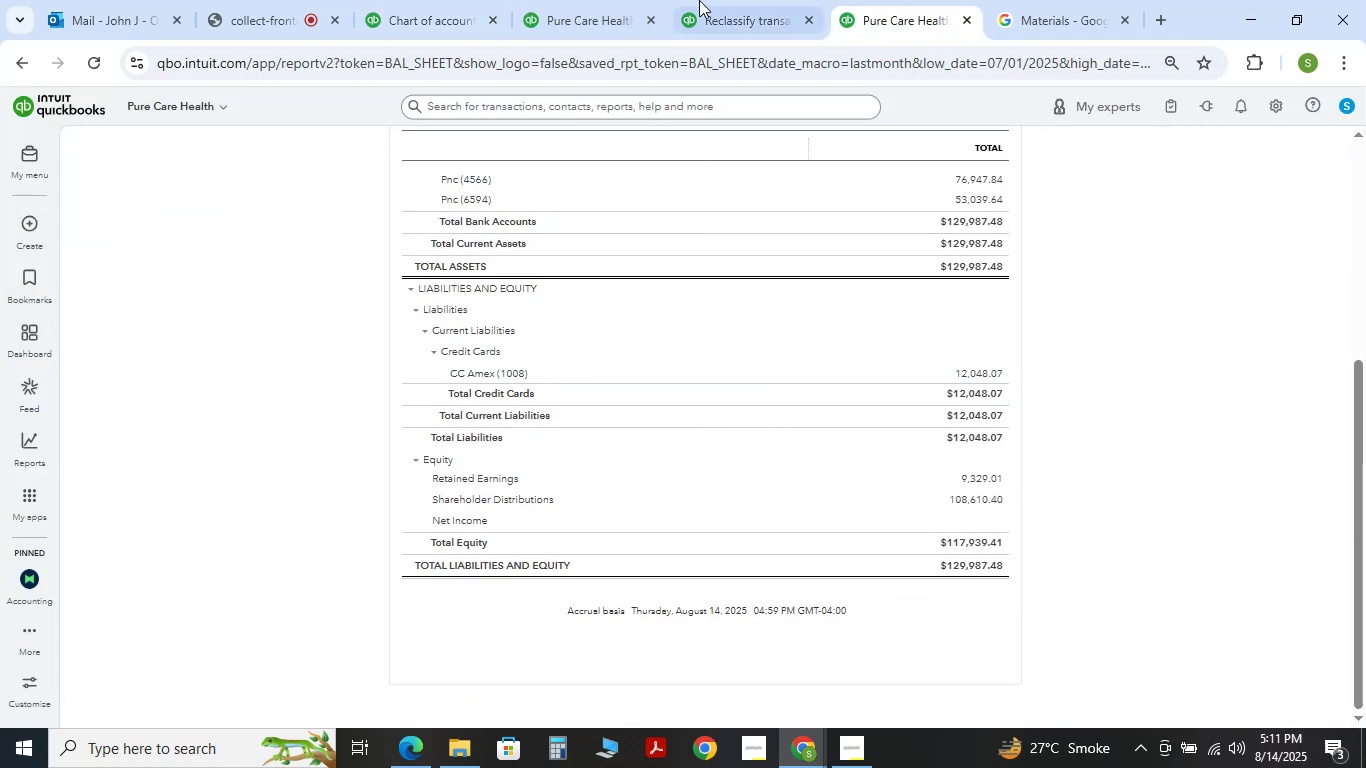 
left_click([717, 1])
 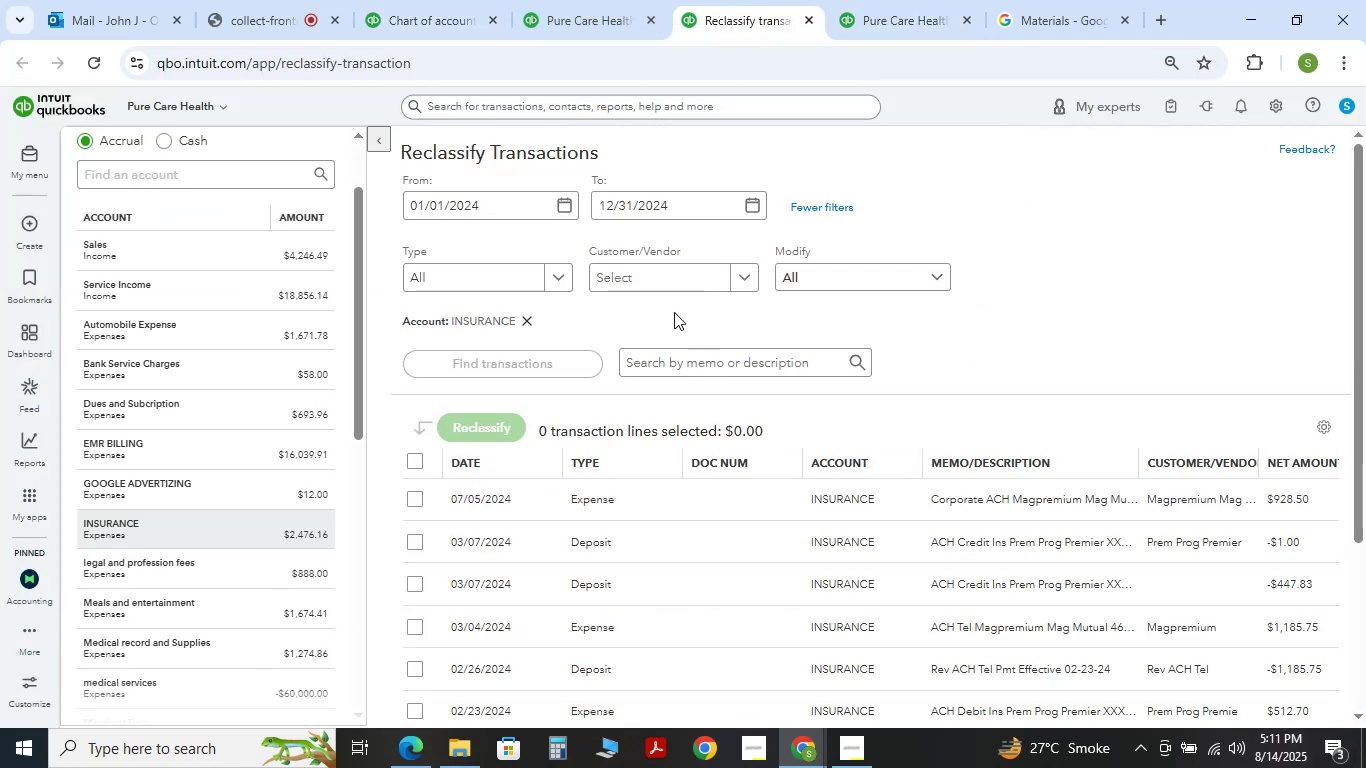 
left_click([485, 0])
 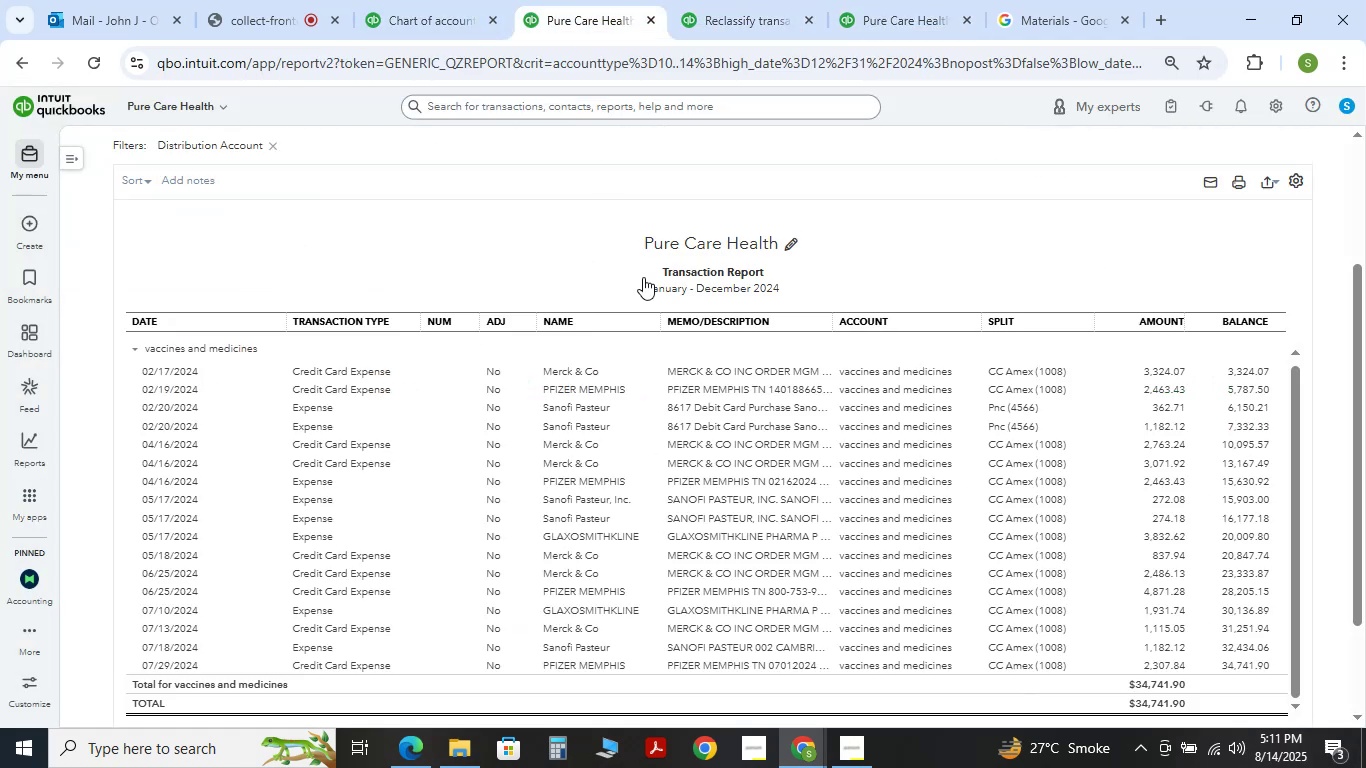 
scroll: coordinate [319, 199], scroll_direction: up, amount: 3.0
 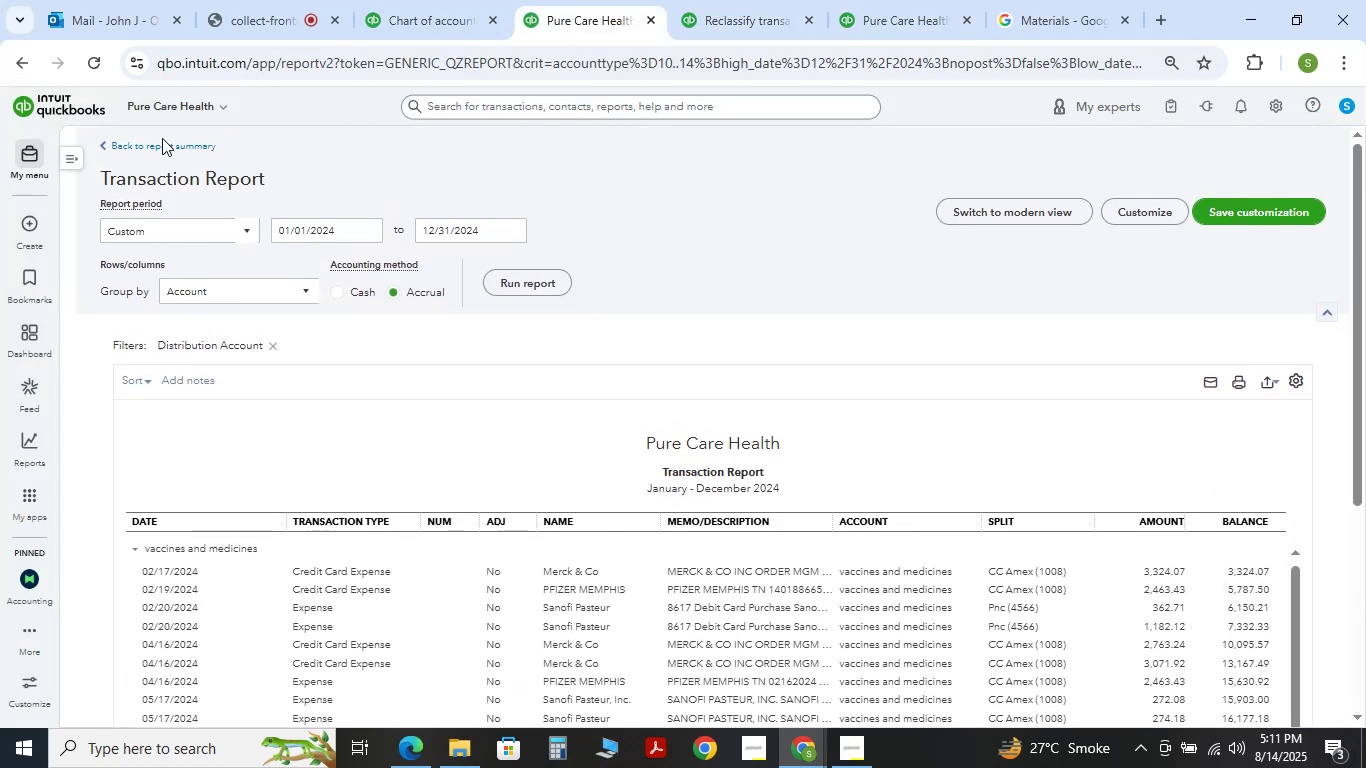 
double_click([163, 152])
 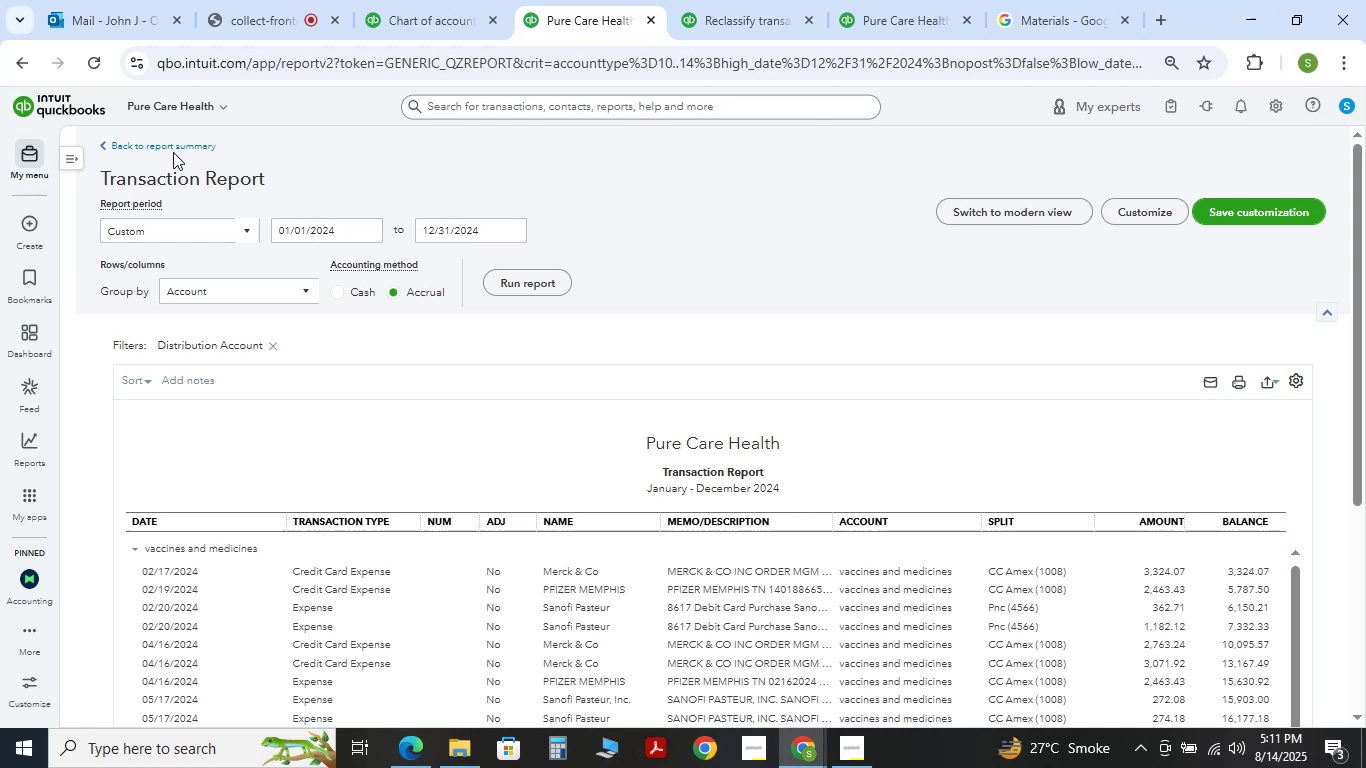 
triple_click([173, 152])
 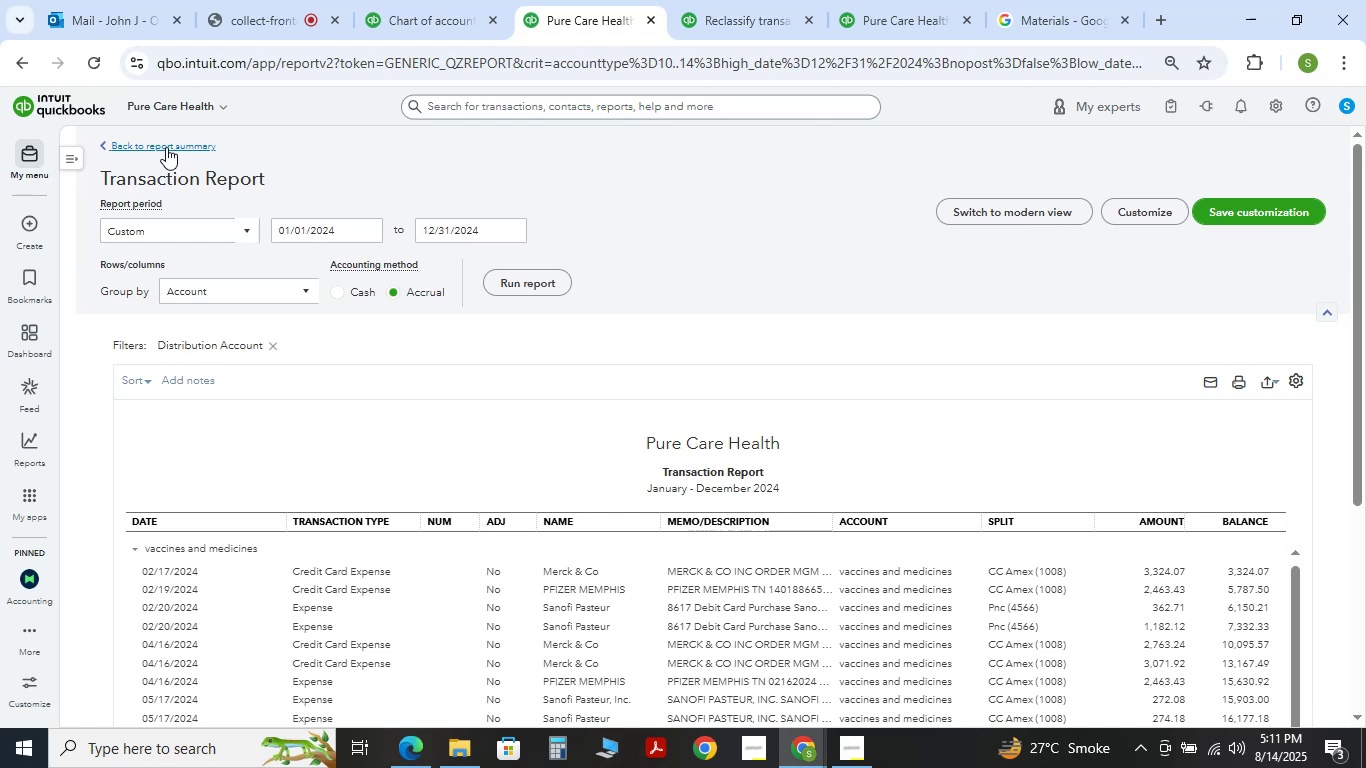 
triple_click([166, 146])
 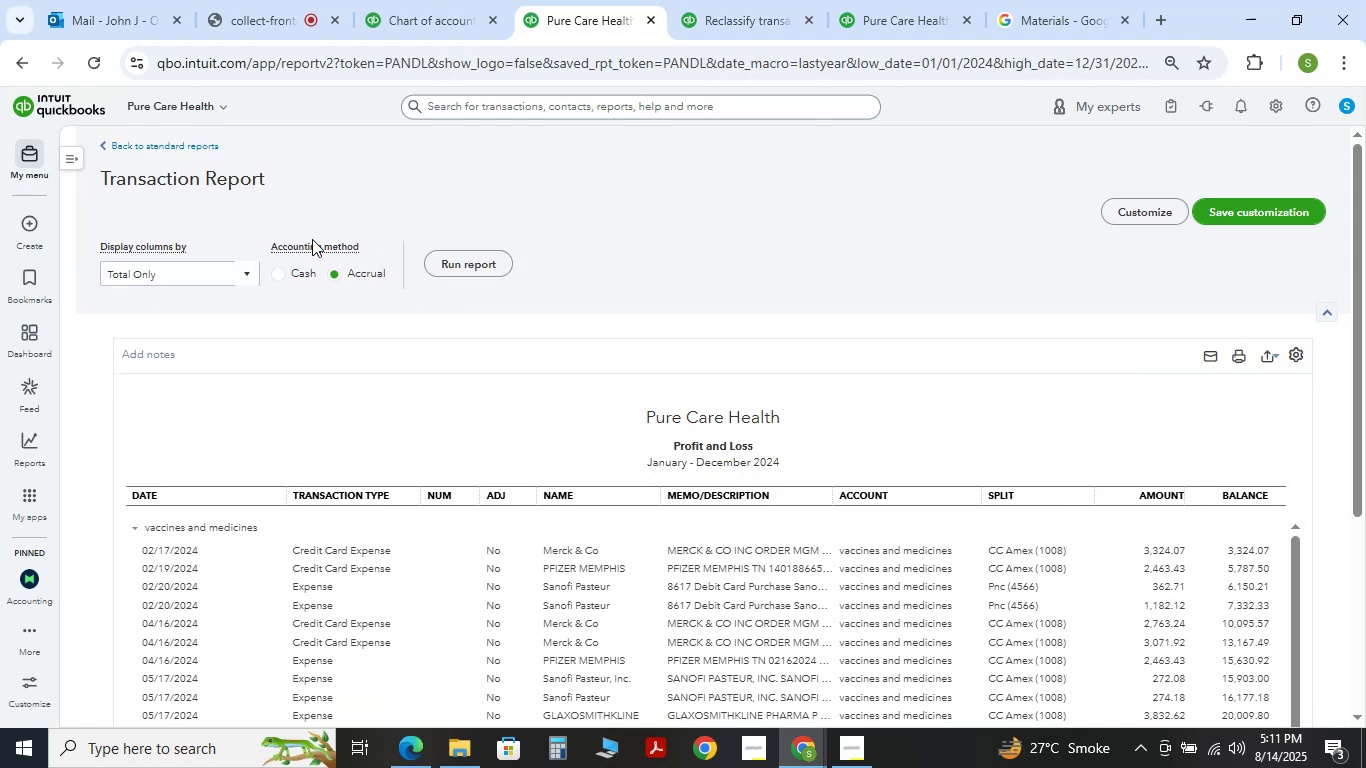 
scroll: coordinate [823, 419], scroll_direction: up, amount: 6.0
 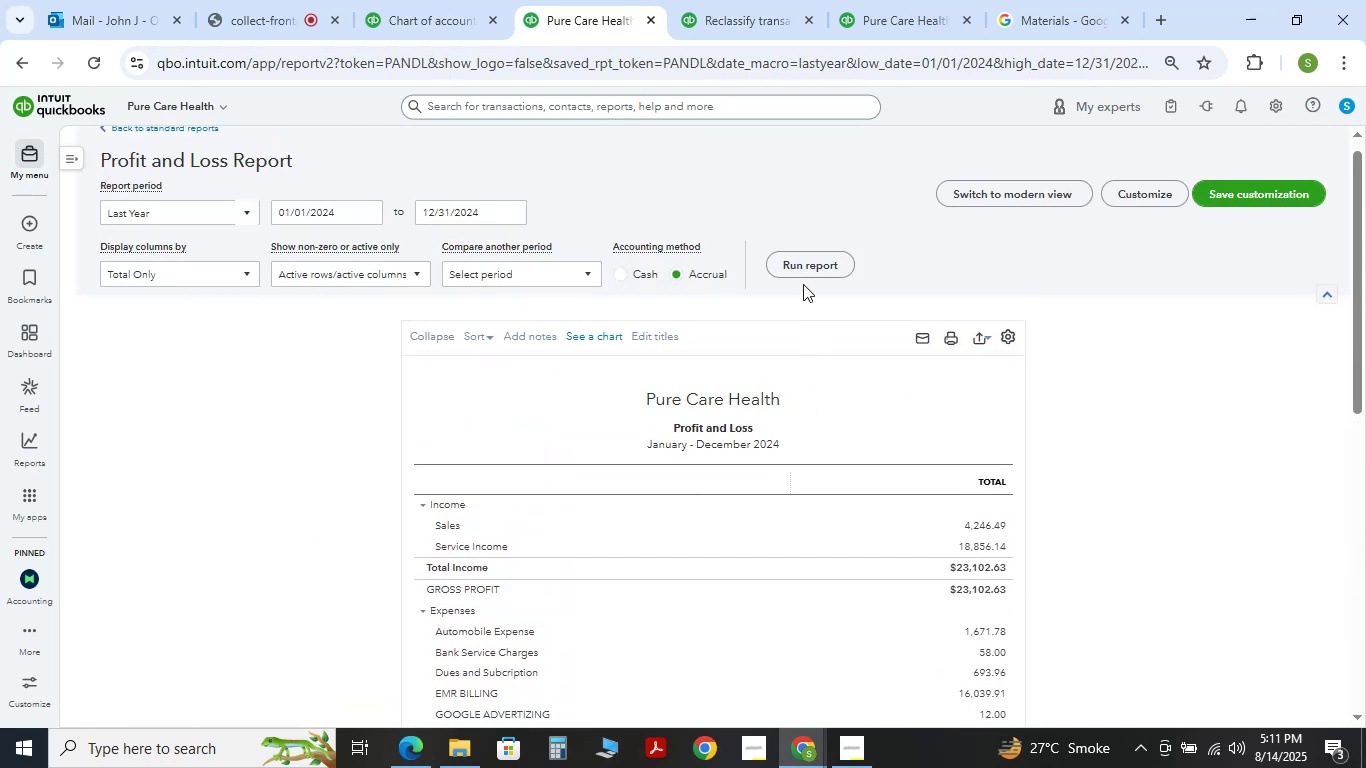 
double_click([803, 278])
 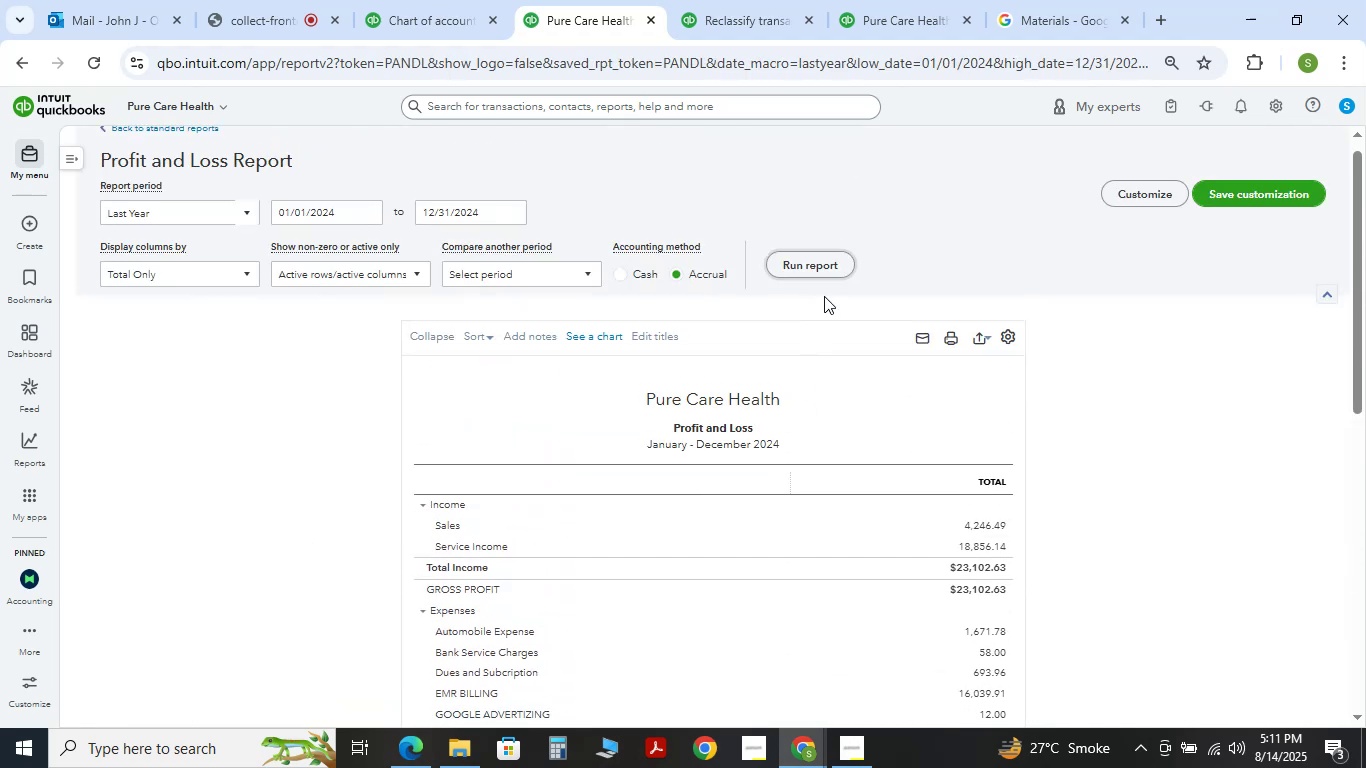 
scroll: coordinate [835, 327], scroll_direction: down, amount: 4.0
 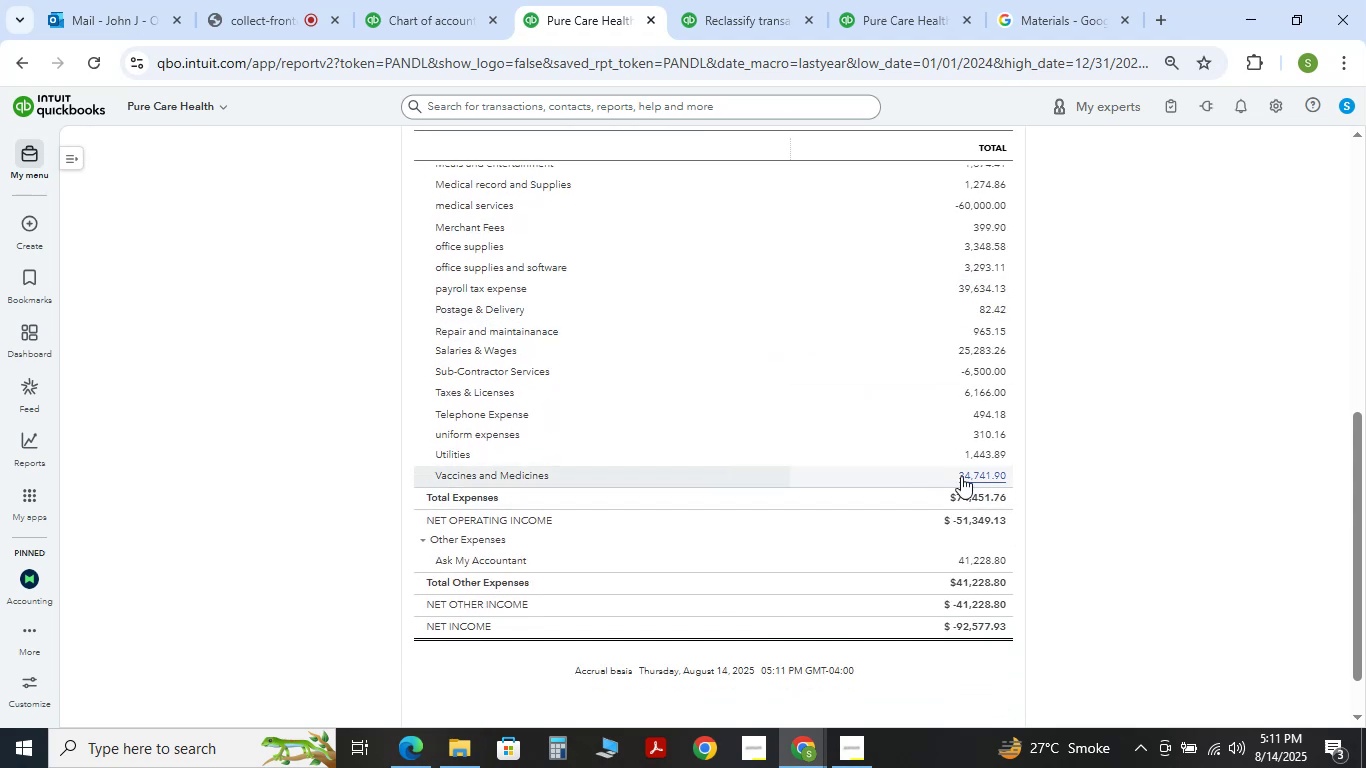 
scroll: coordinate [855, 471], scroll_direction: up, amount: 7.0
 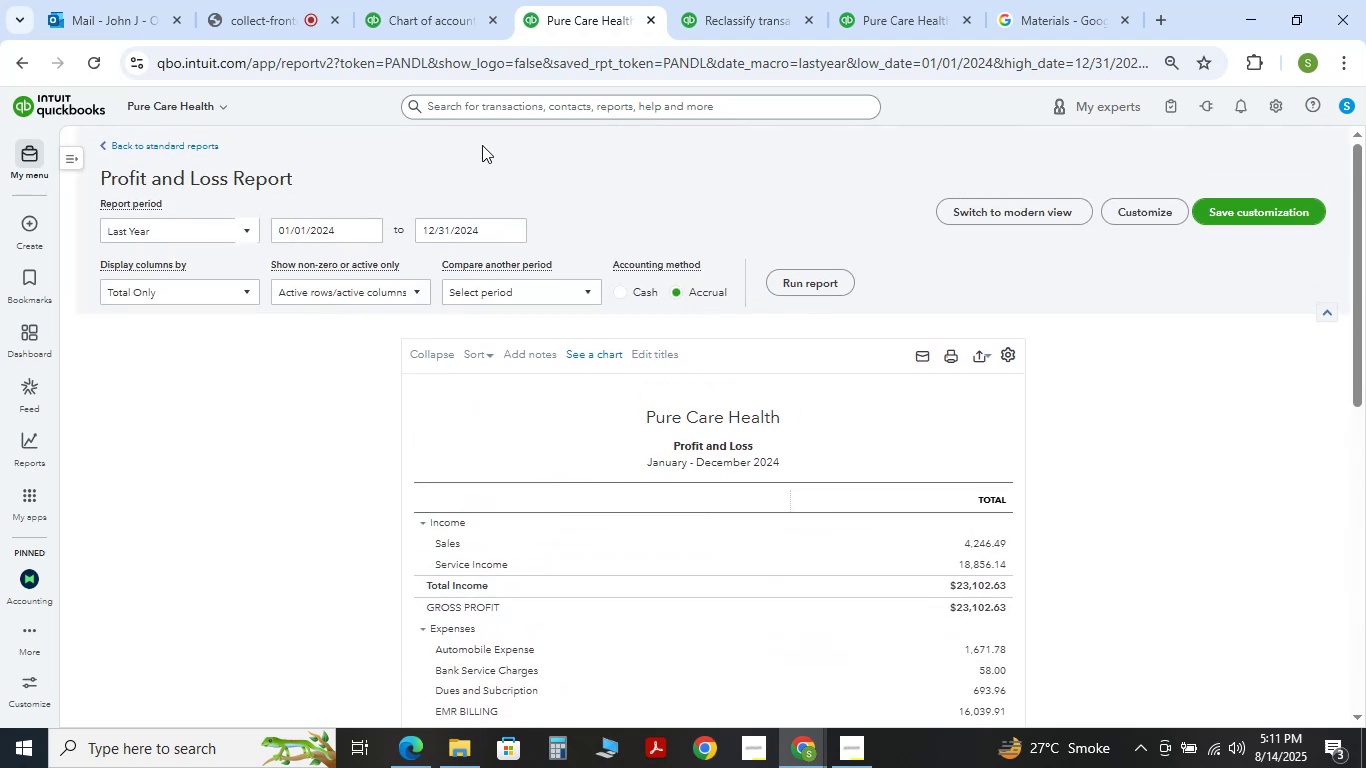 
left_click_drag(start_coordinate=[399, 0], to_coordinate=[413, 8])
 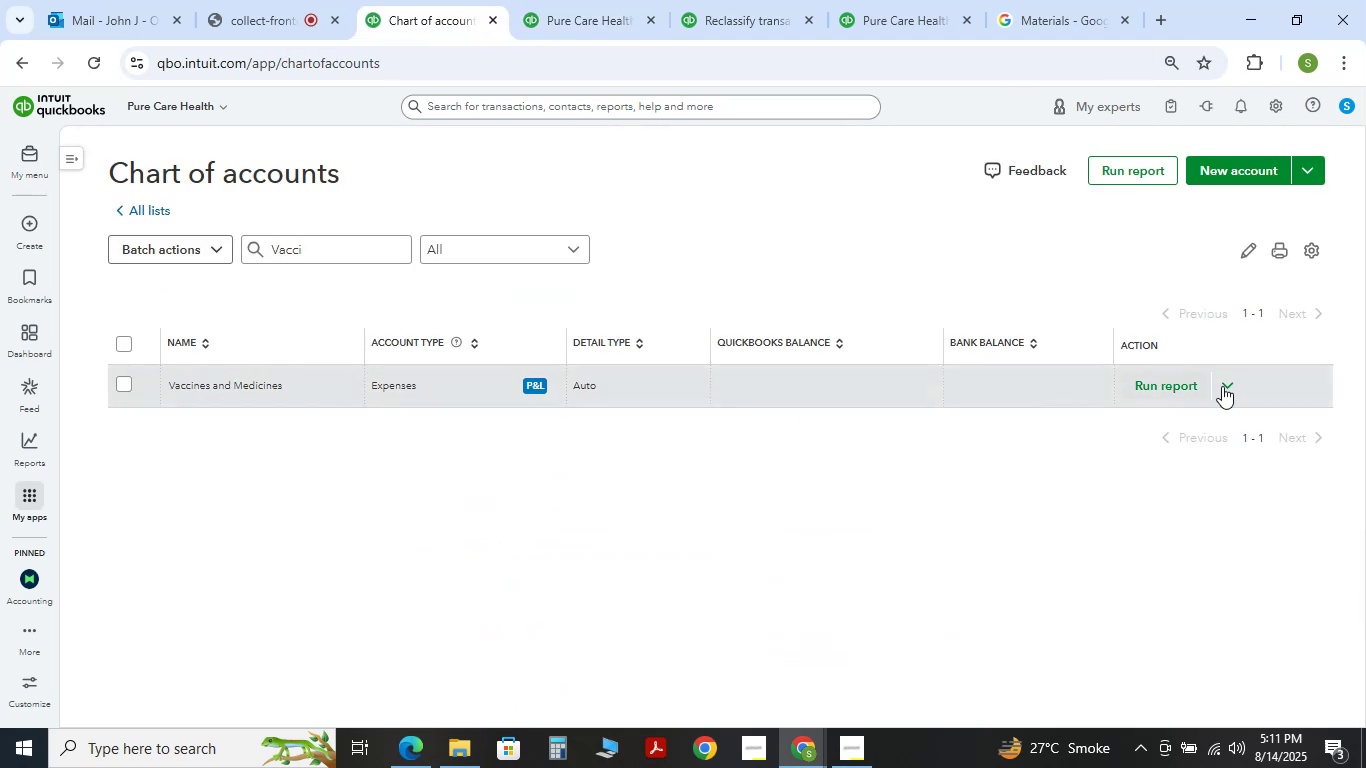 
double_click([1182, 425])
 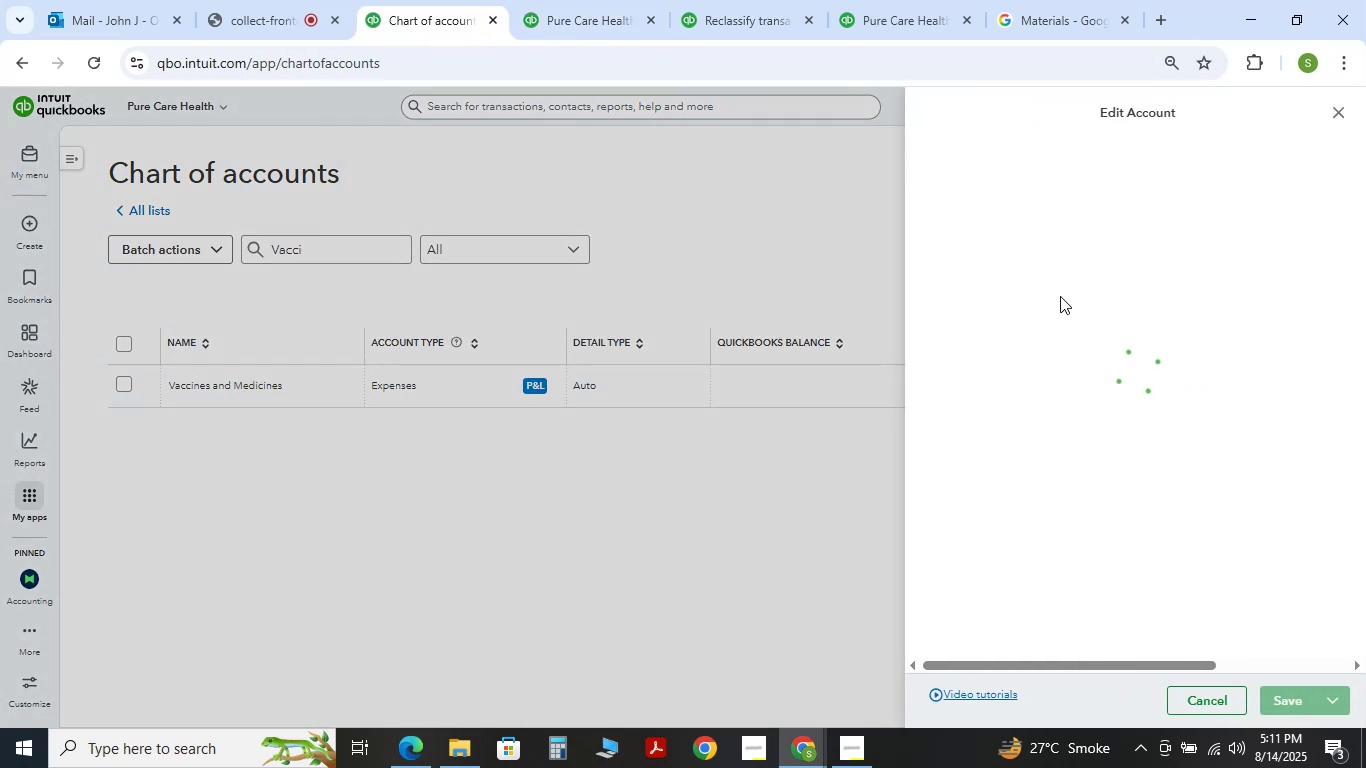 
left_click([1063, 254])
 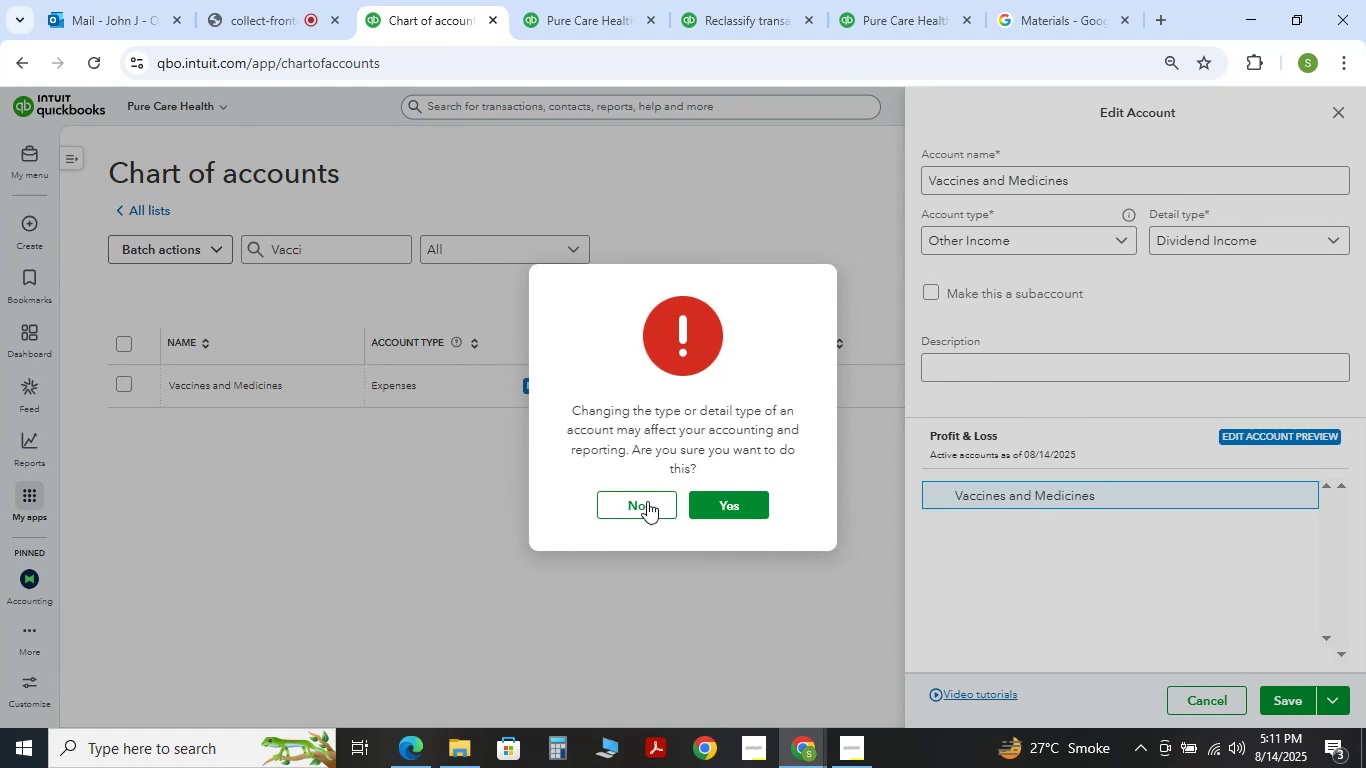 
left_click([1058, 245])
 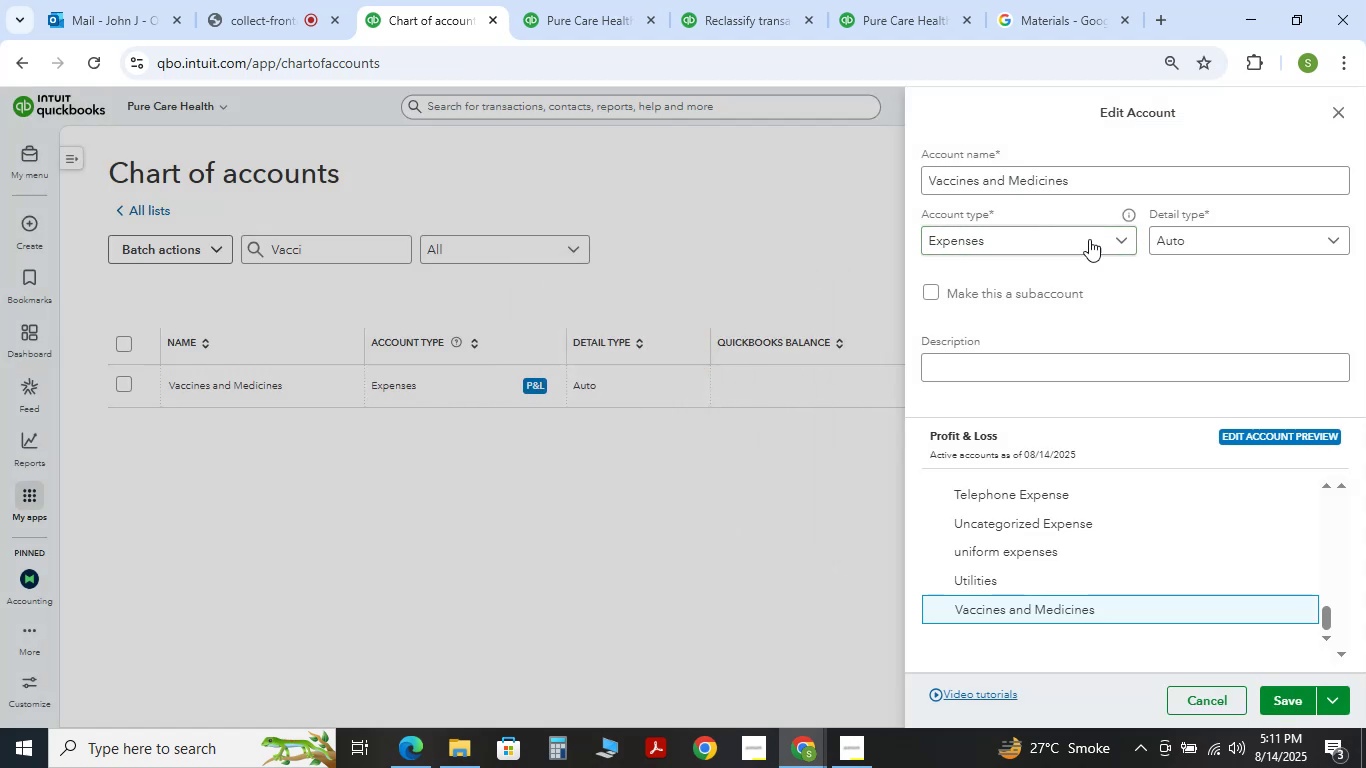 
left_click([1105, 237])
 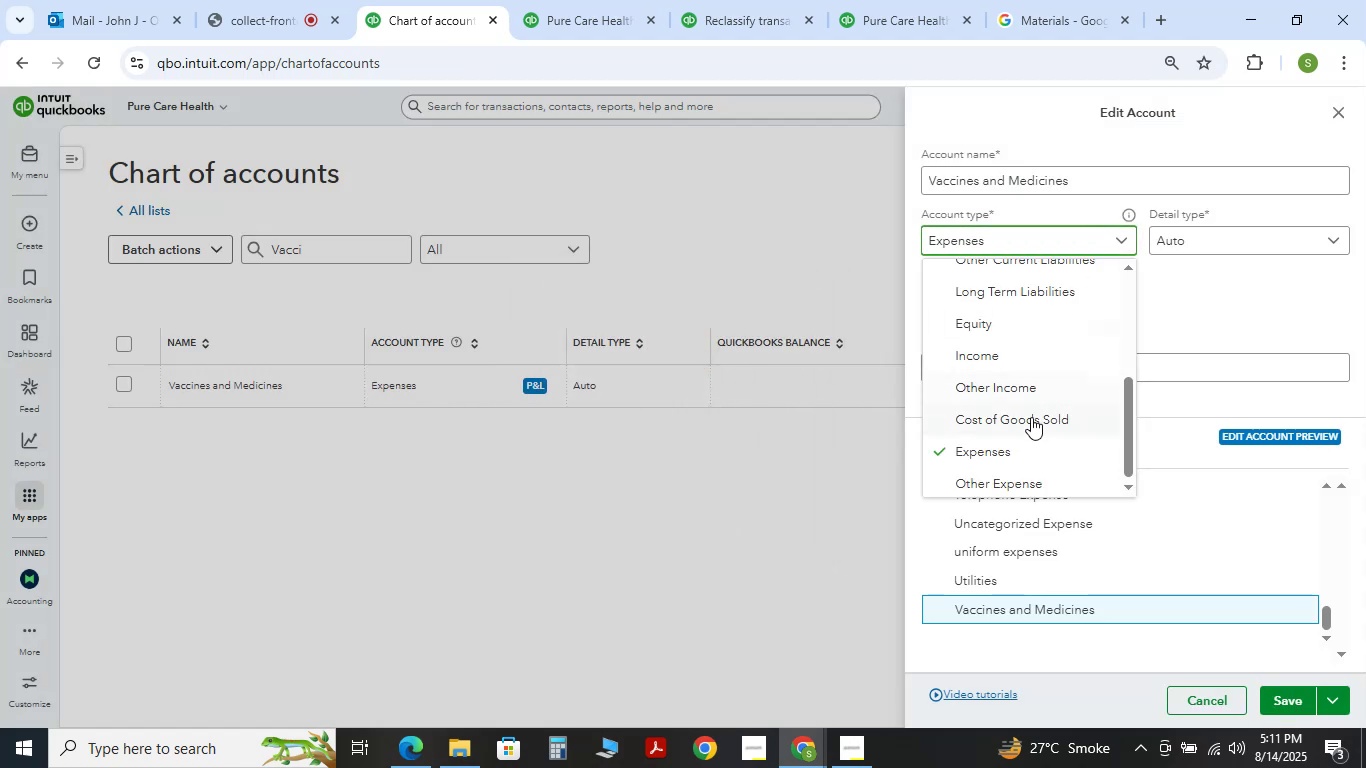 
left_click([1031, 417])
 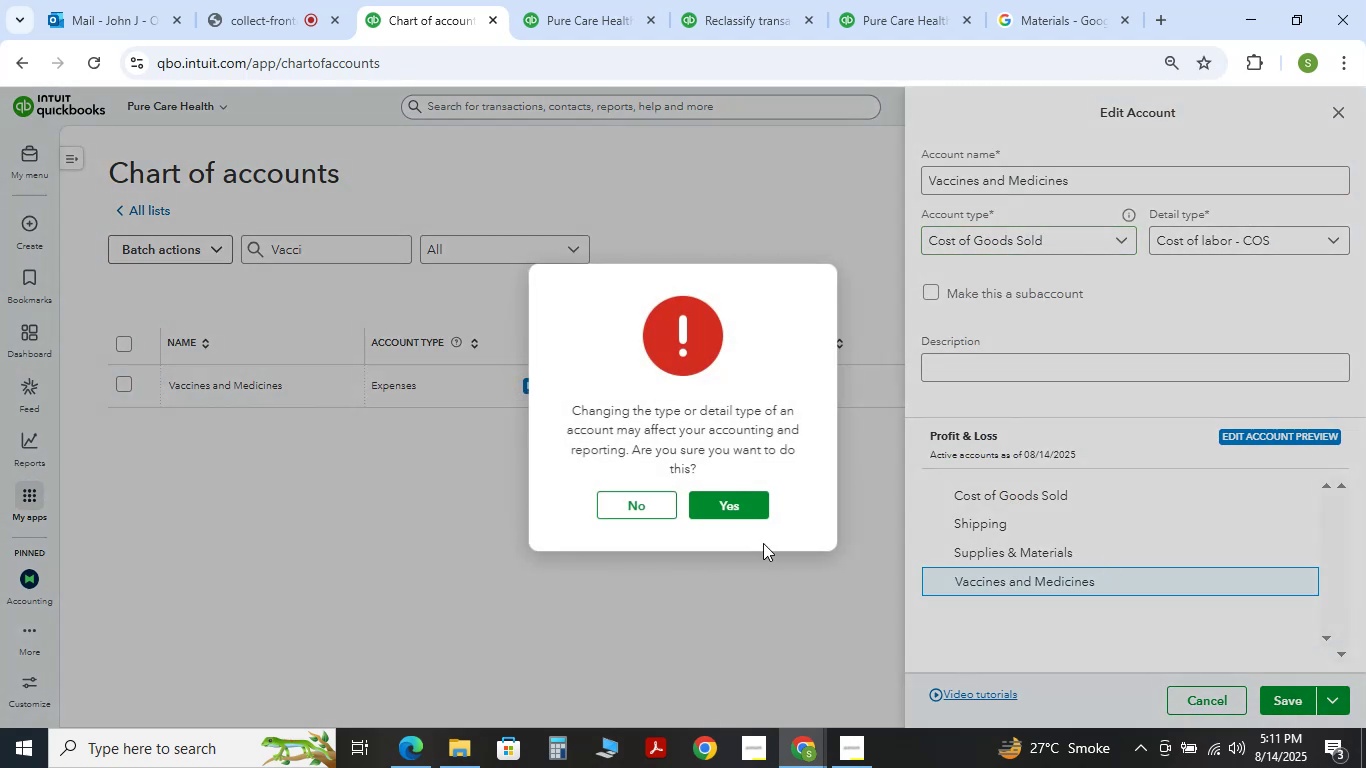 
left_click([728, 489])
 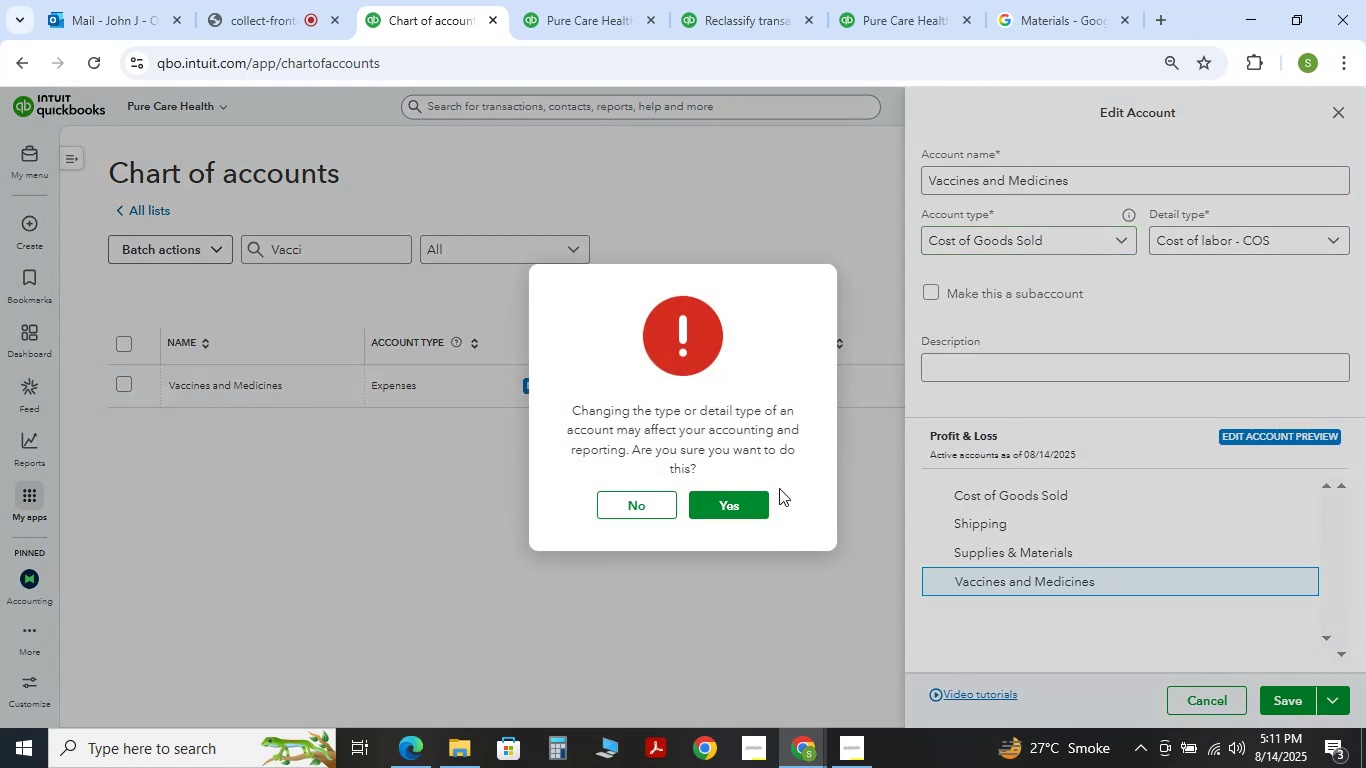 
left_click([745, 501])
 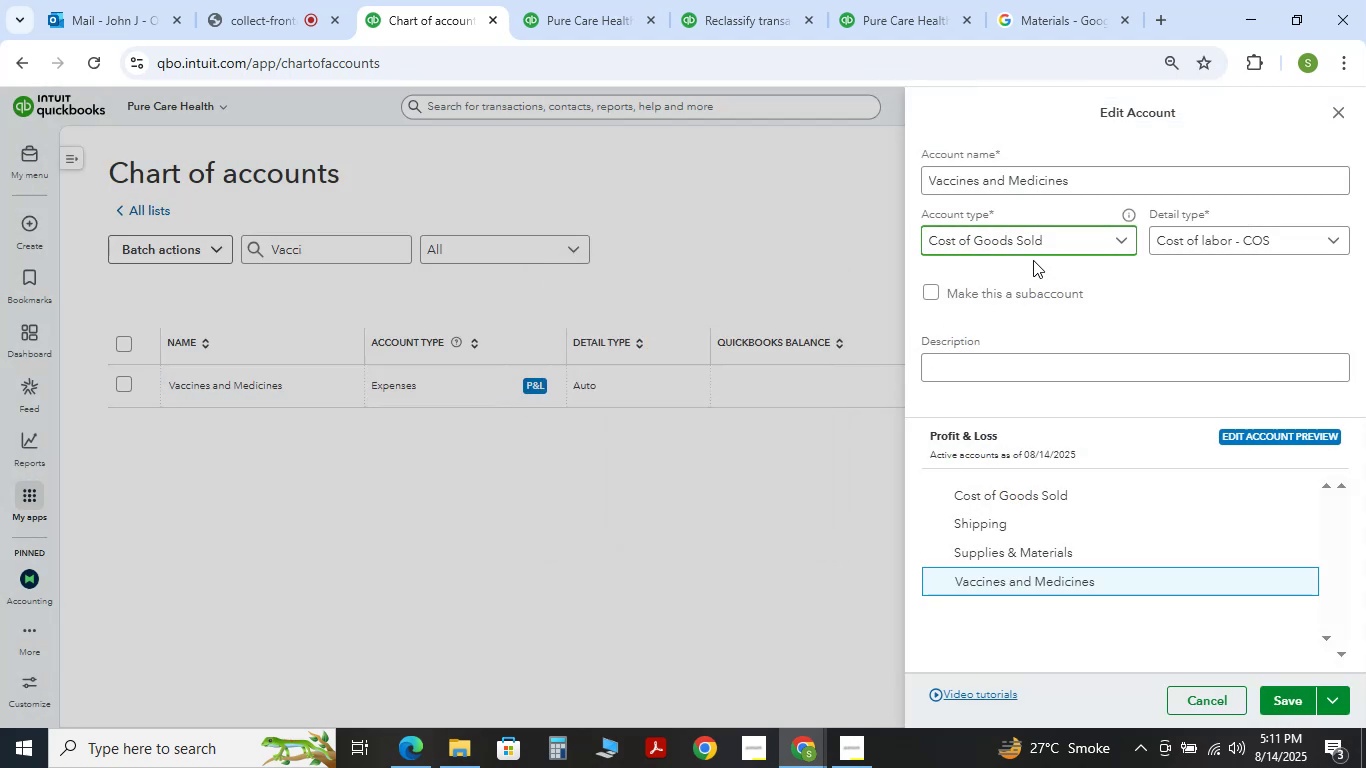 
left_click([1046, 236])
 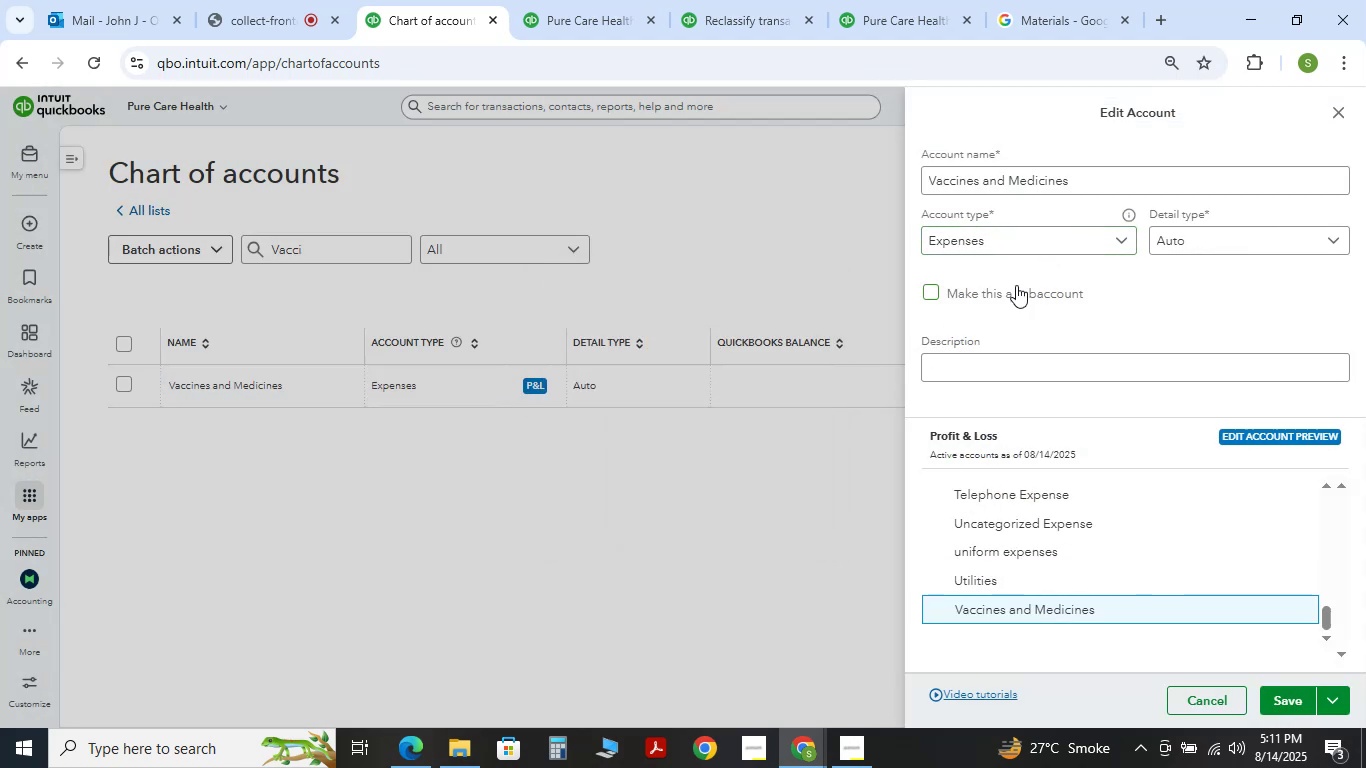 
left_click([1031, 250])
 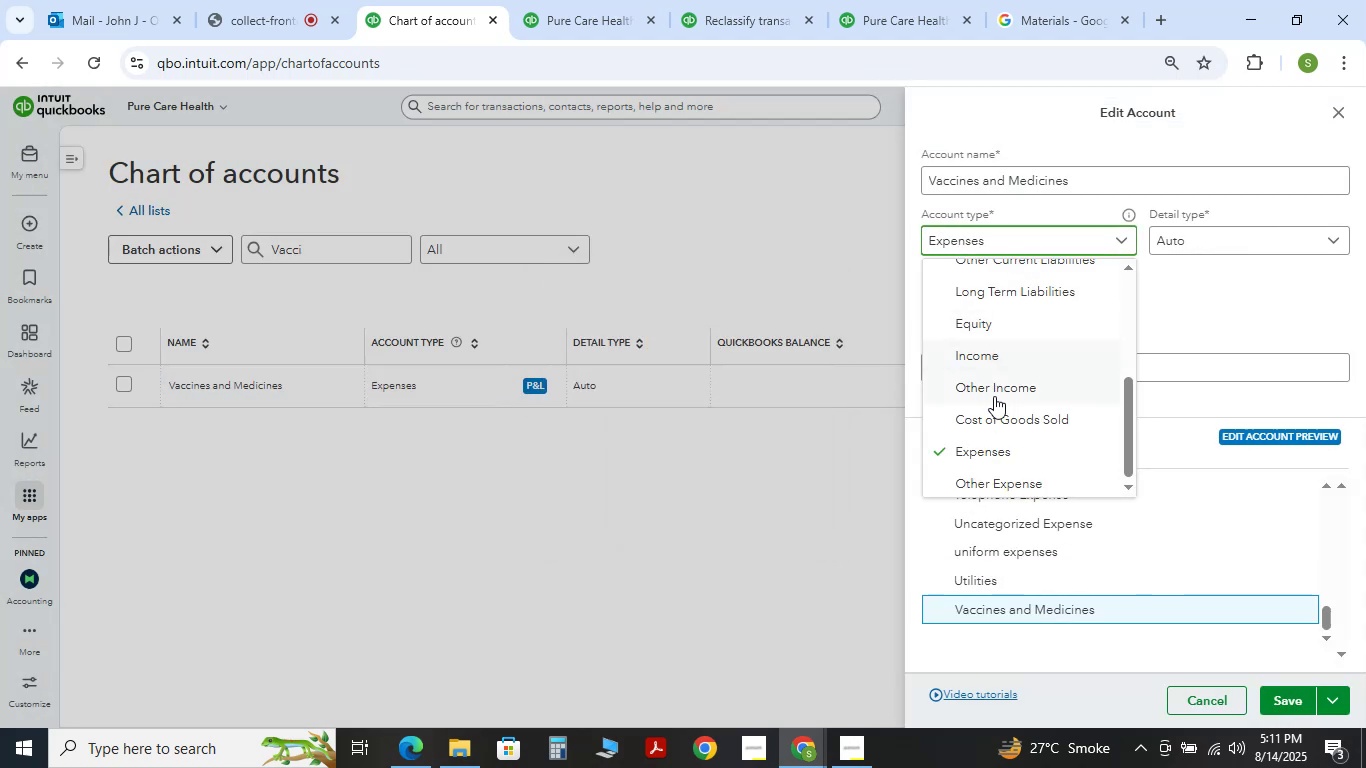 
left_click([995, 413])
 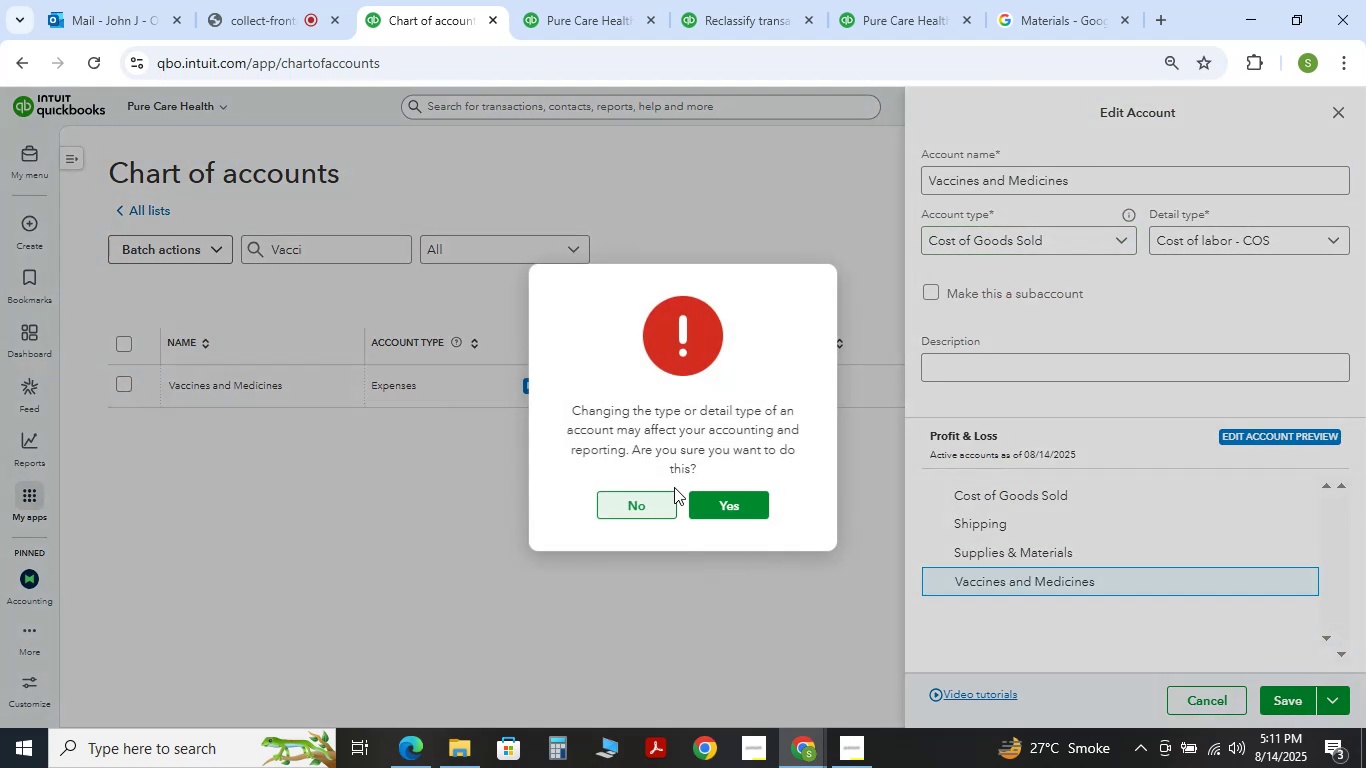 
left_click([716, 498])
 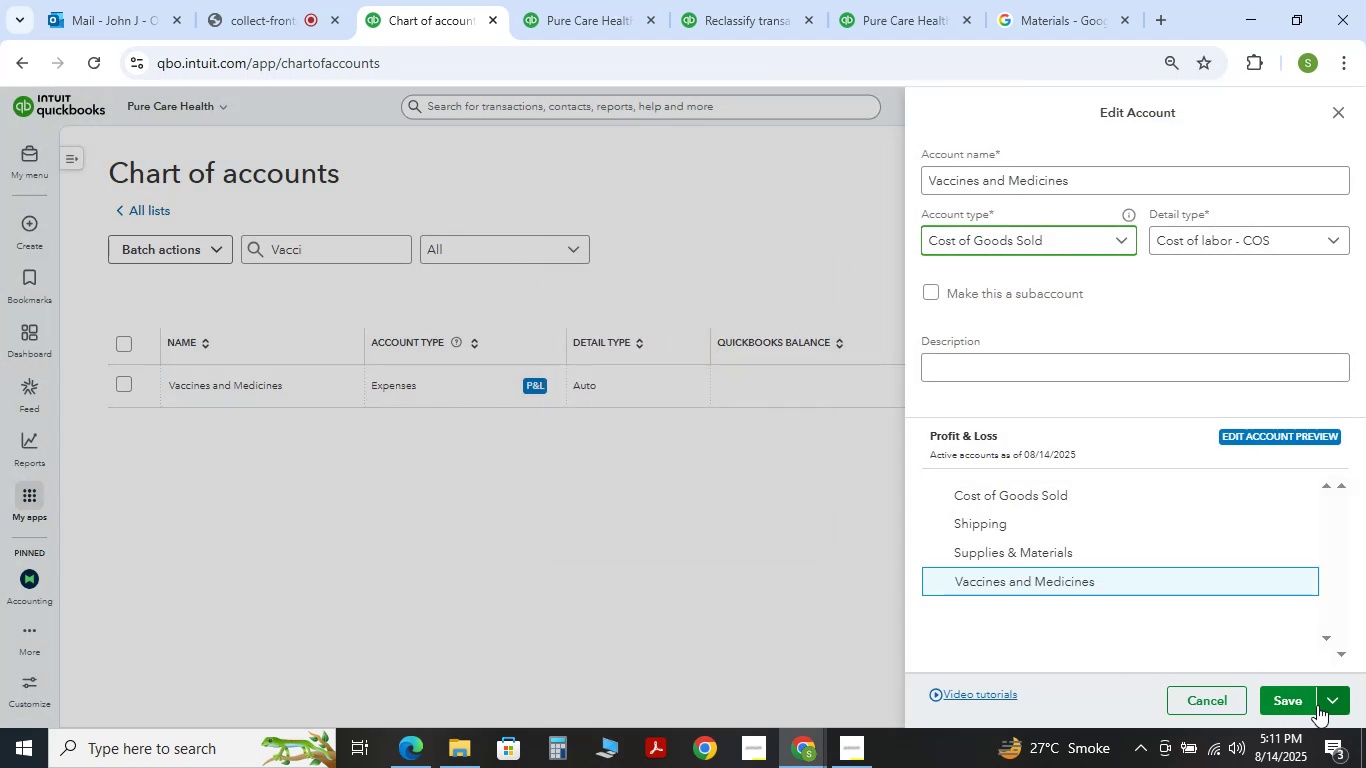 
left_click([1297, 703])
 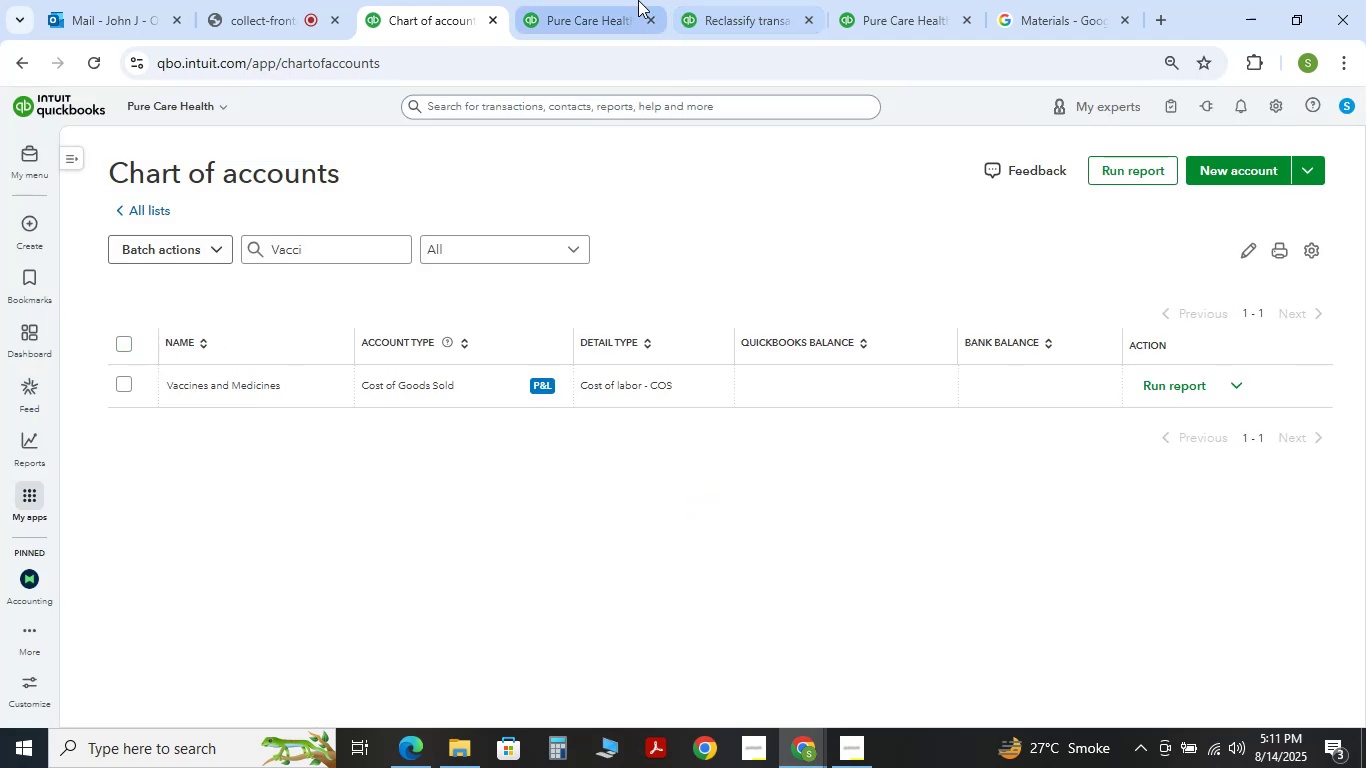 
double_click([729, 5])
 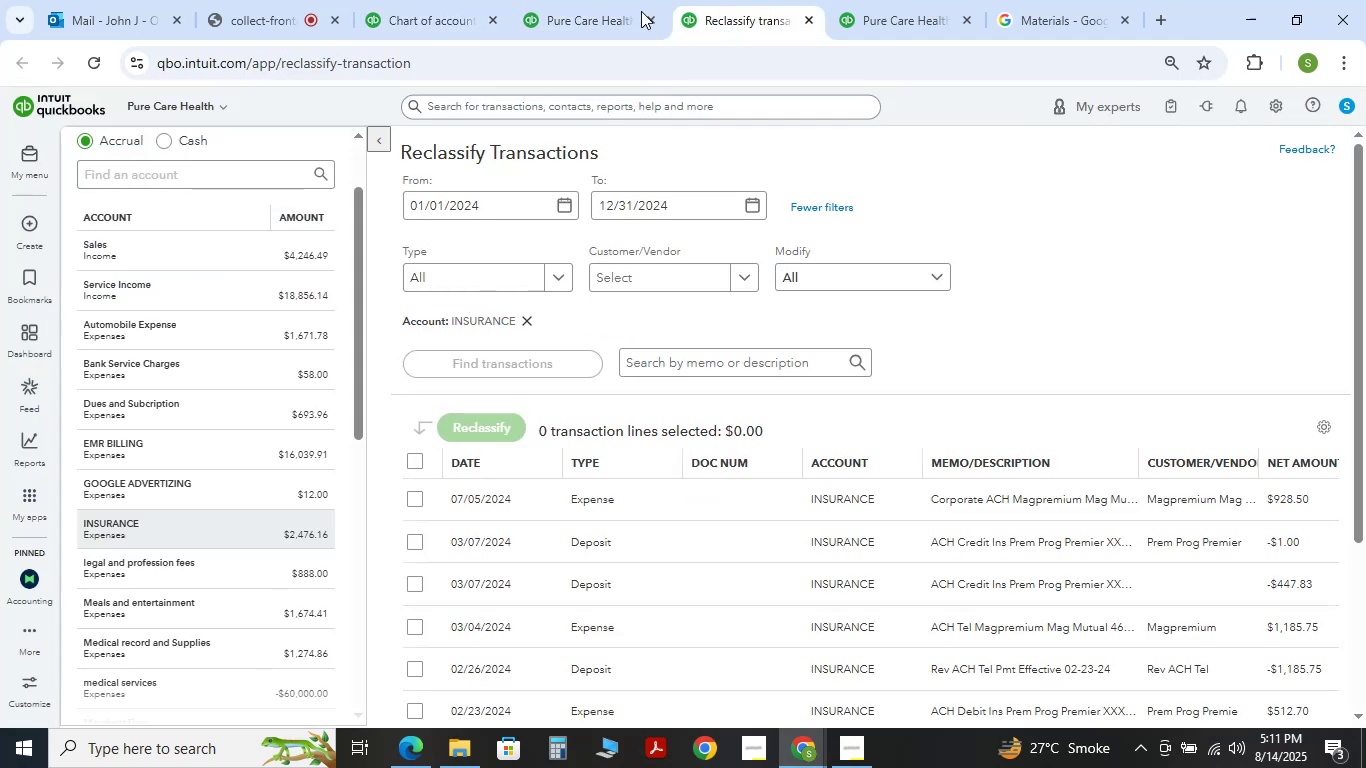 
triple_click([621, 0])
 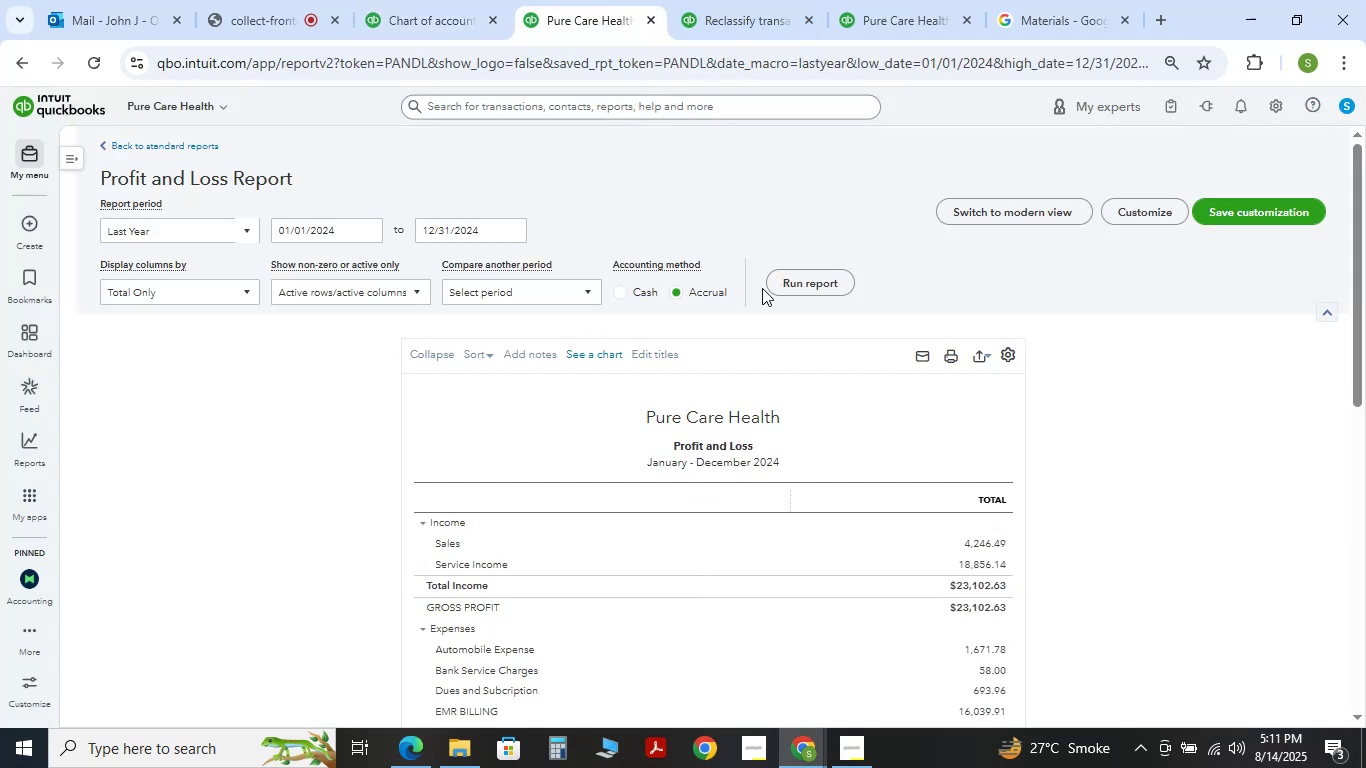 
left_click([780, 289])
 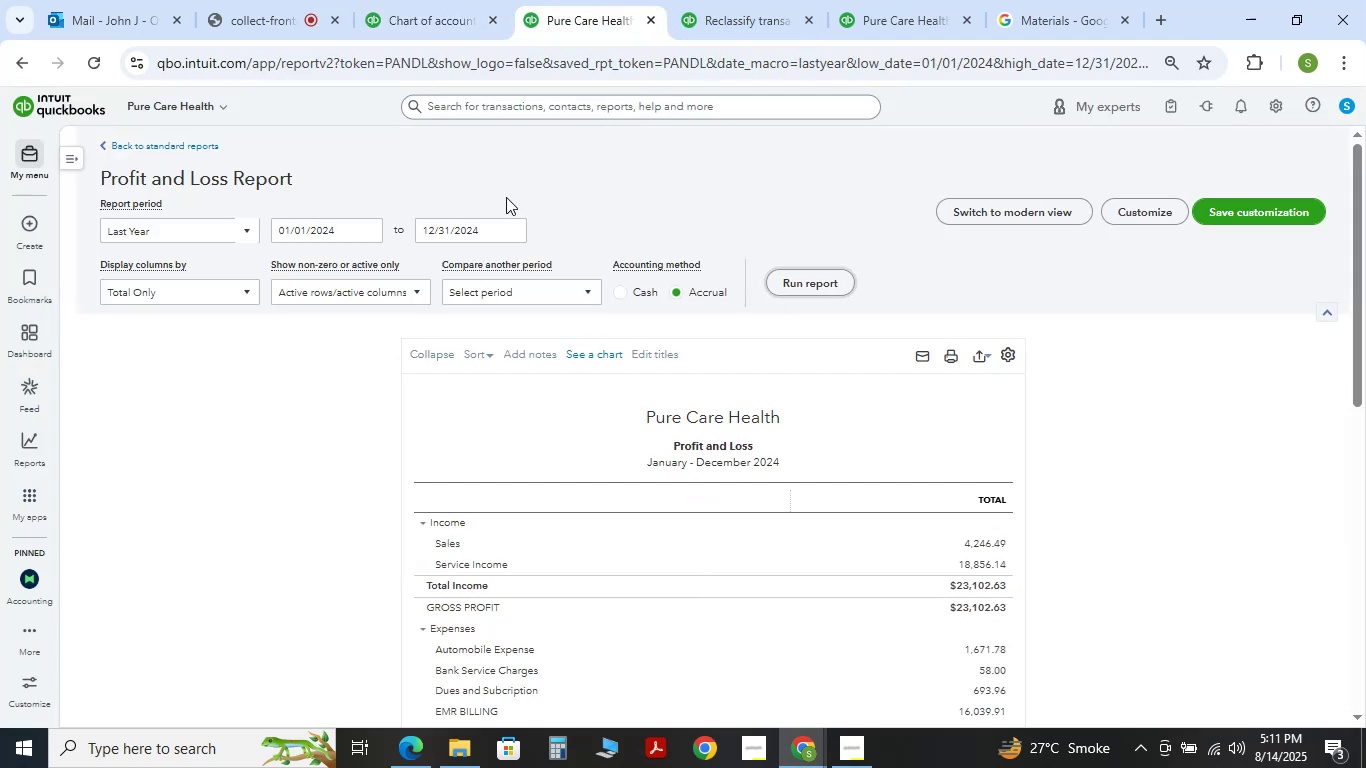 
scroll: coordinate [872, 593], scroll_direction: down, amount: 5.0
 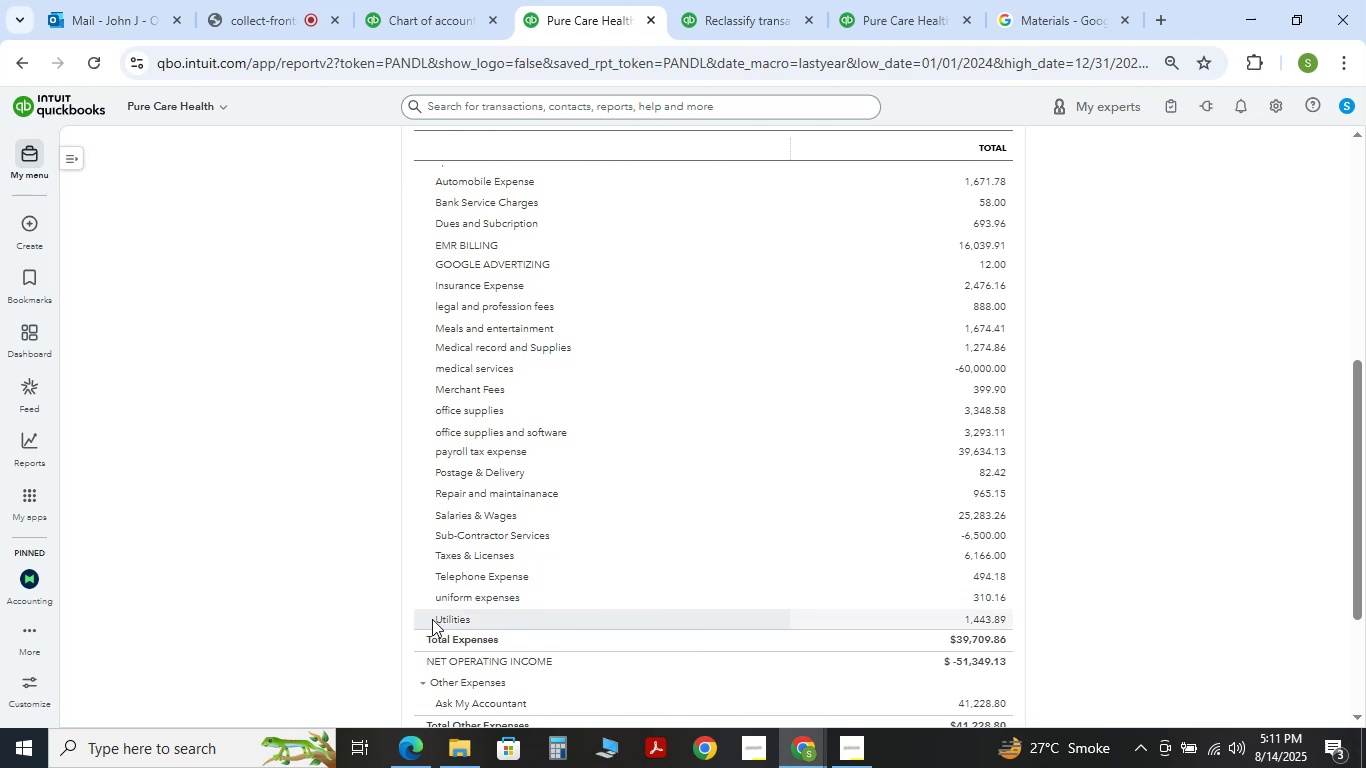 
left_click([459, 0])
 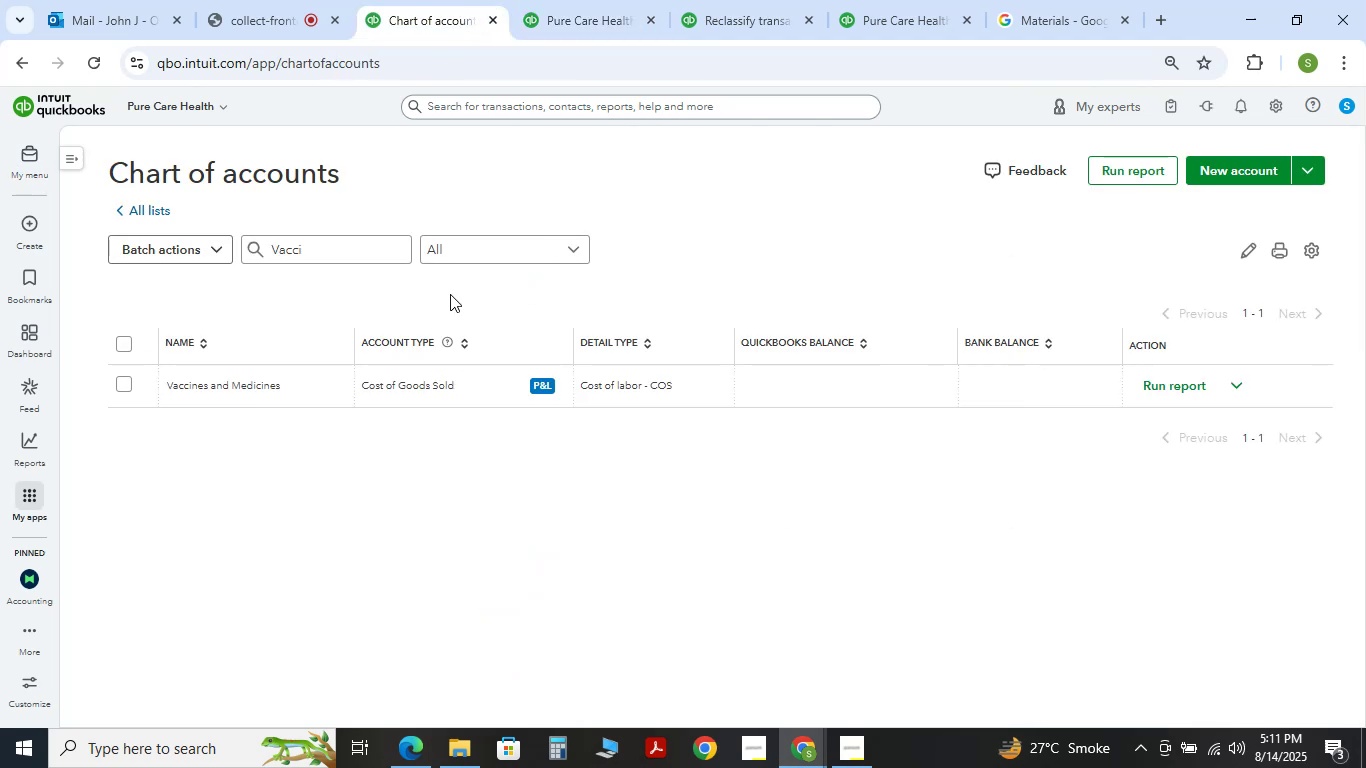 
left_click_drag(start_coordinate=[344, 251], to_coordinate=[201, 244])
 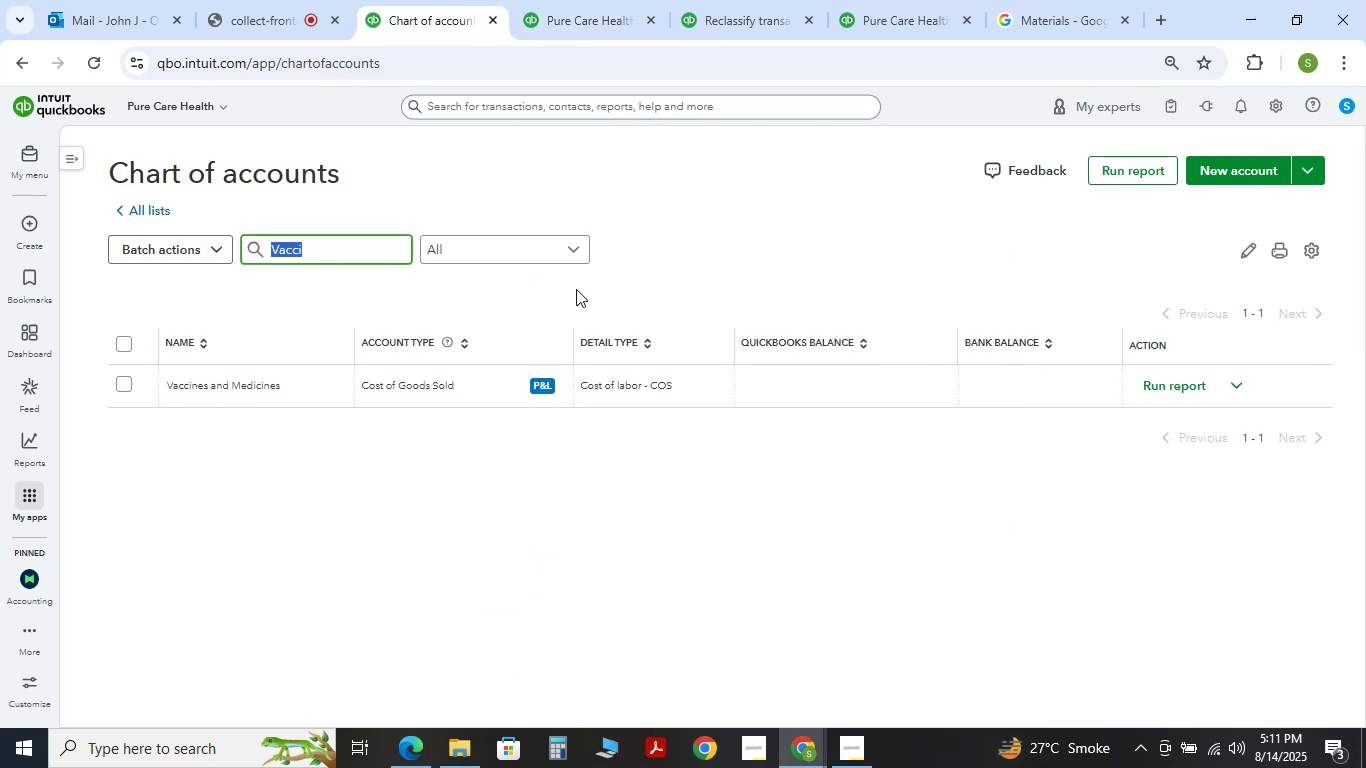 
type(uniform)
 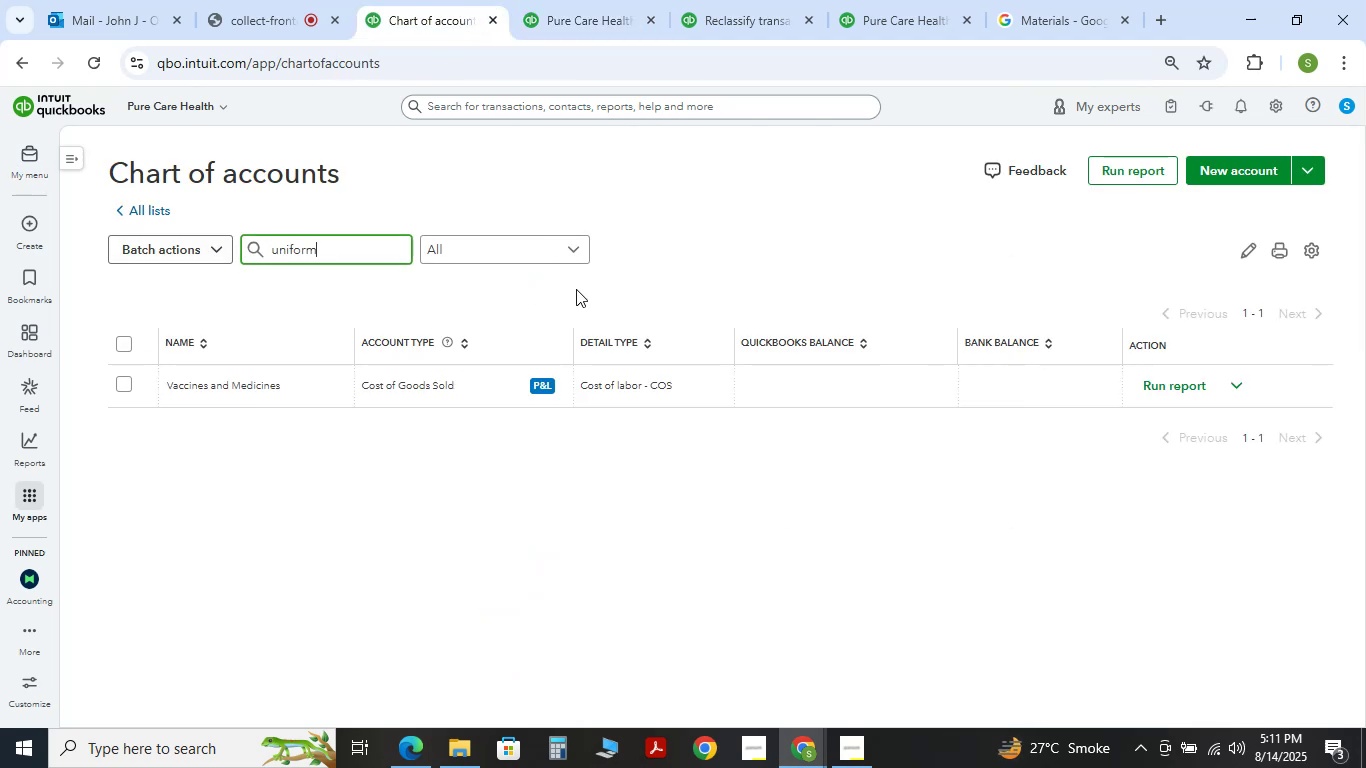 
key(Enter)
 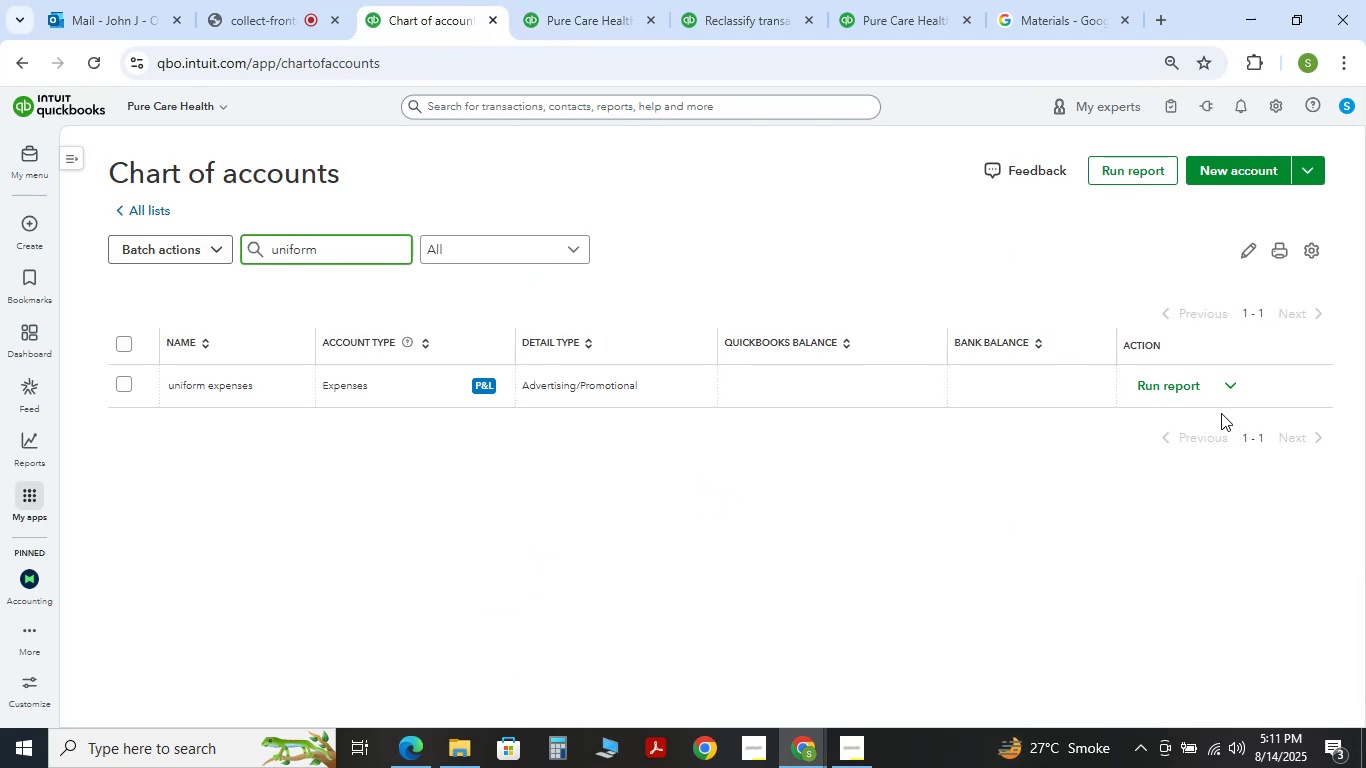 
double_click([1188, 424])
 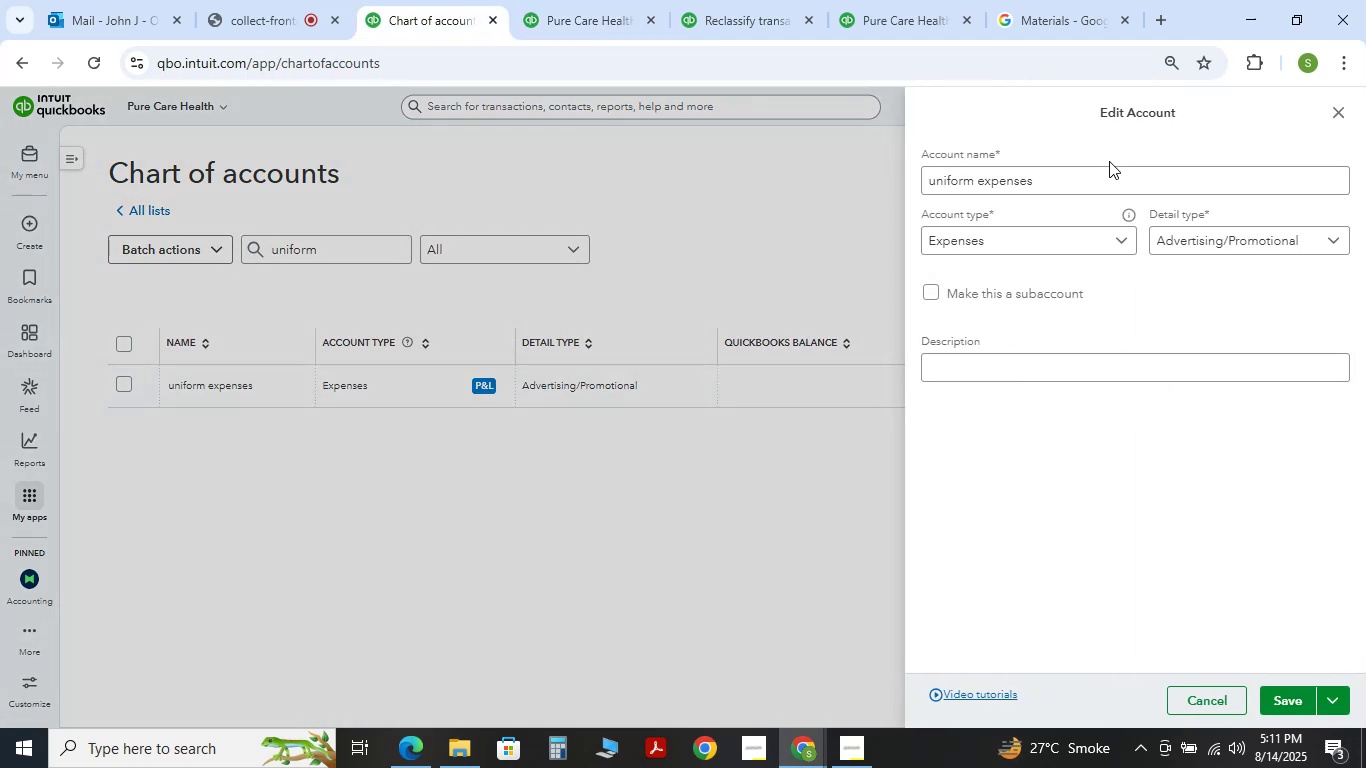 
left_click_drag(start_coordinate=[1105, 175], to_coordinate=[585, 183])
 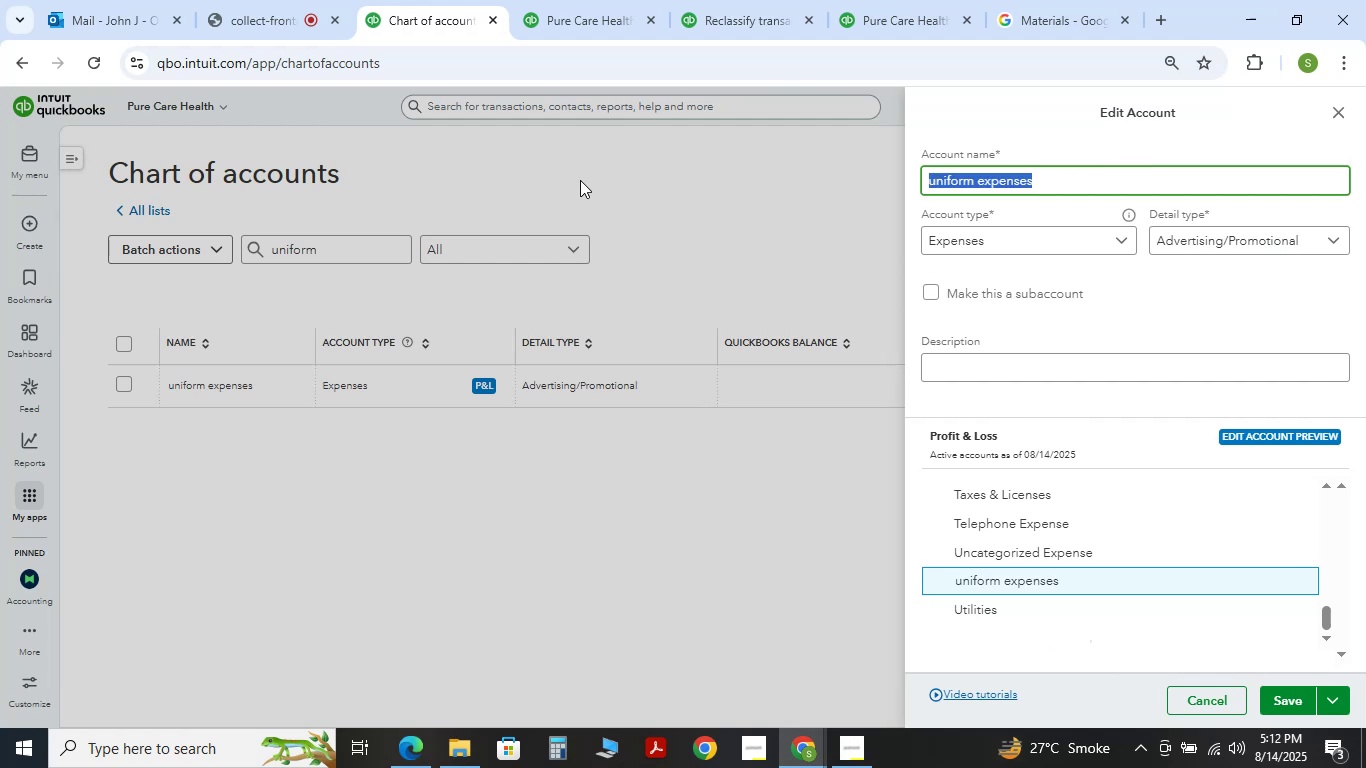 
type(Unifro)
key(Backspace)
key(Backspace)
type(orm Expense)
 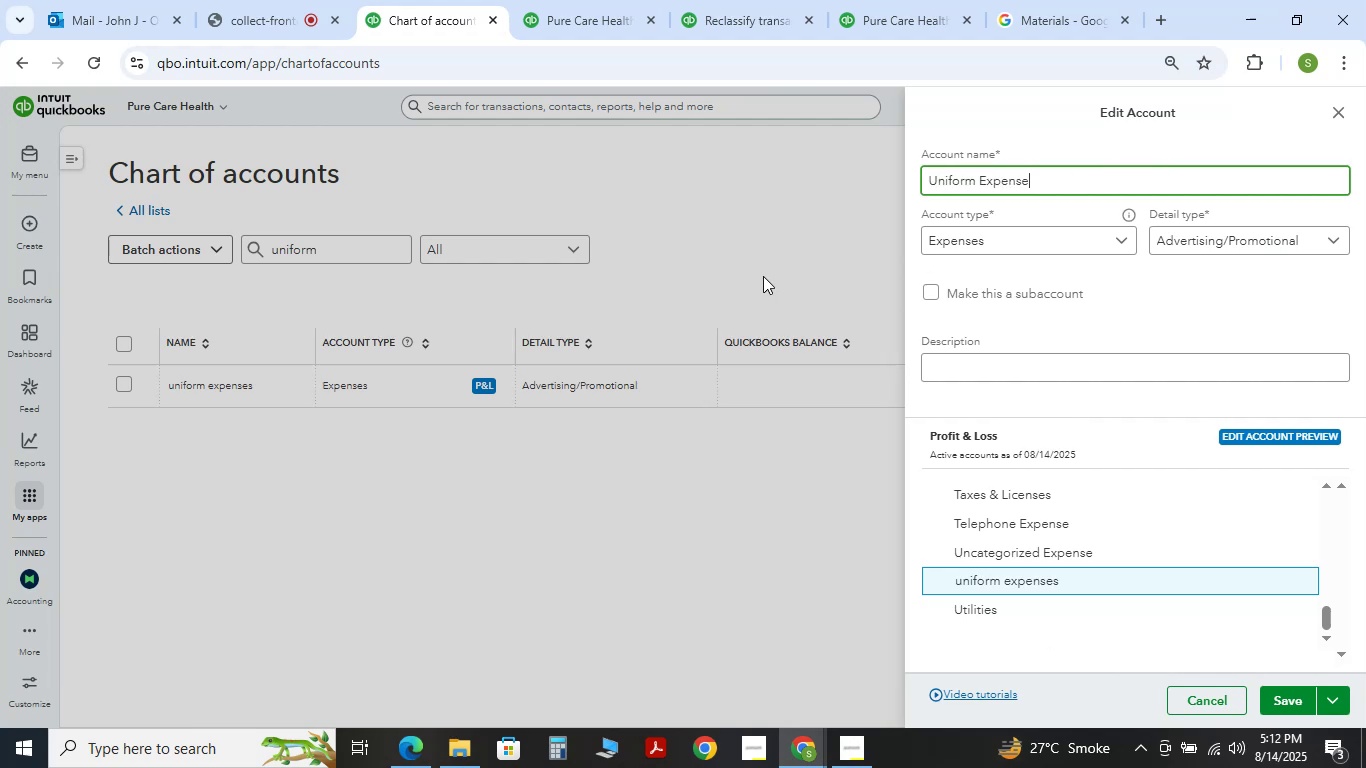 
left_click([1301, 710])
 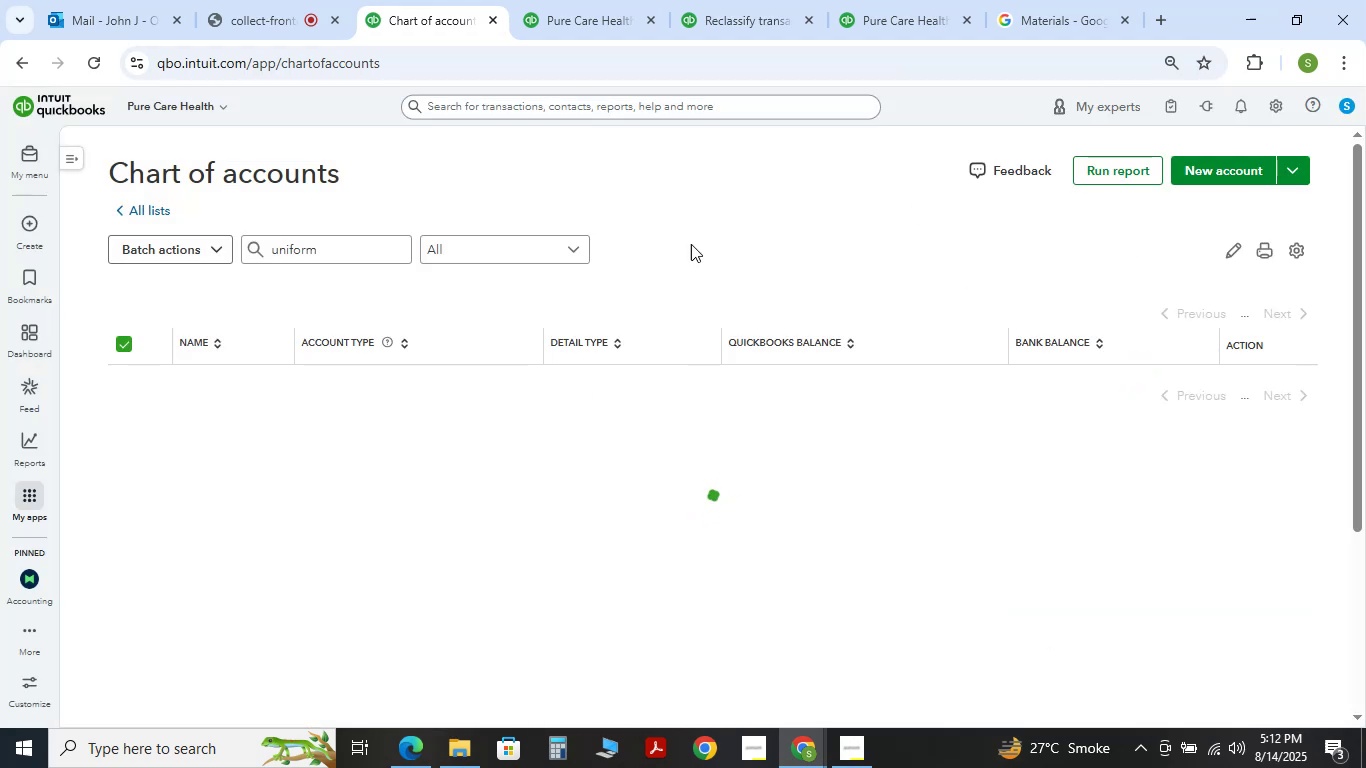 
left_click_drag(start_coordinate=[344, 254], to_coordinate=[235, 250])
 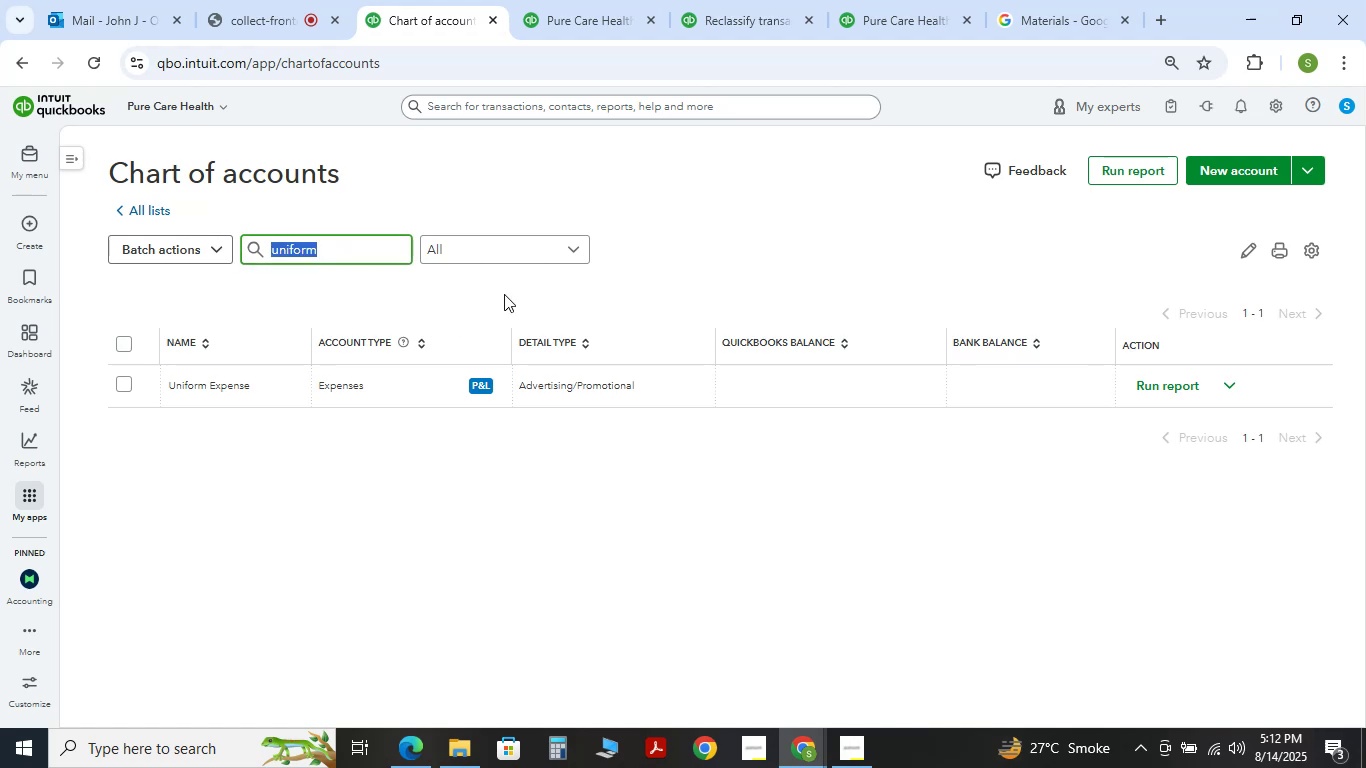 
key(Backspace)
 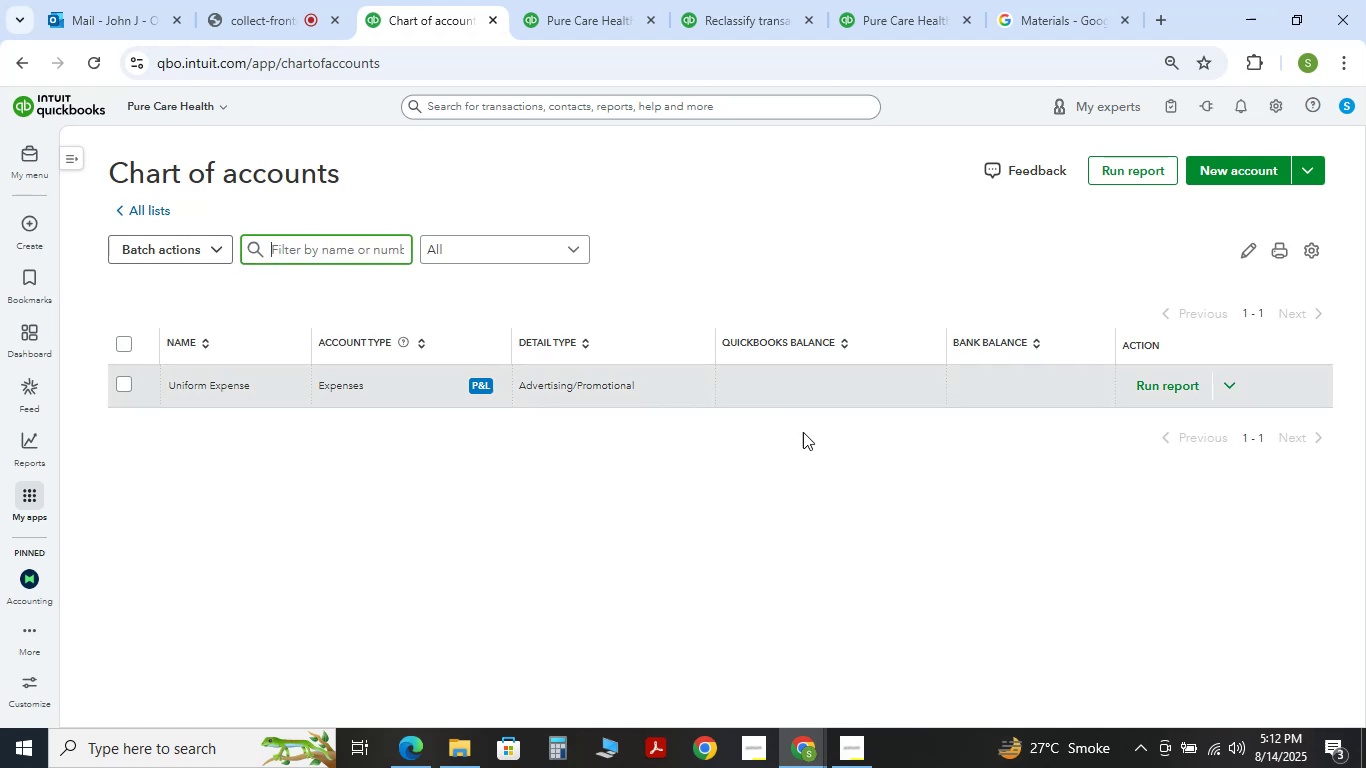 
left_click([862, 555])
 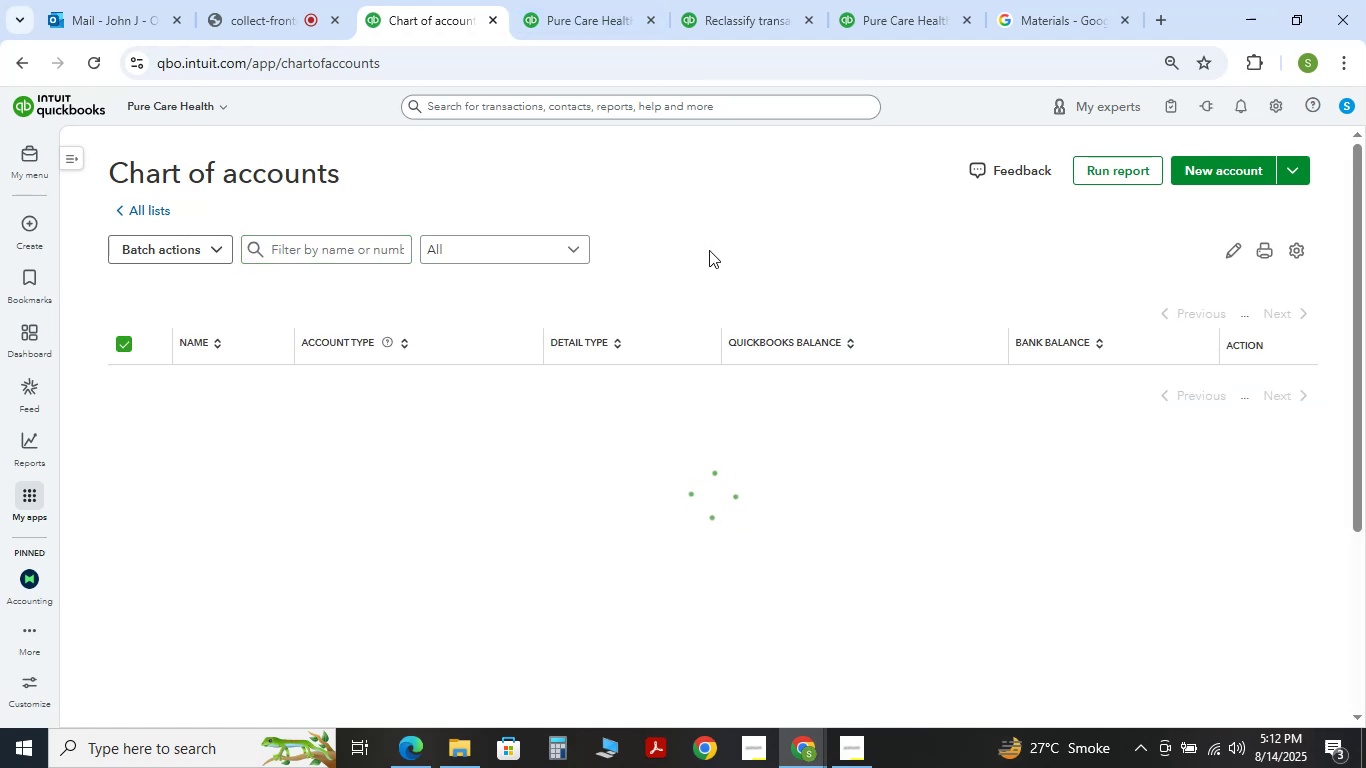 
scroll: coordinate [852, 488], scroll_direction: down, amount: 13.0
 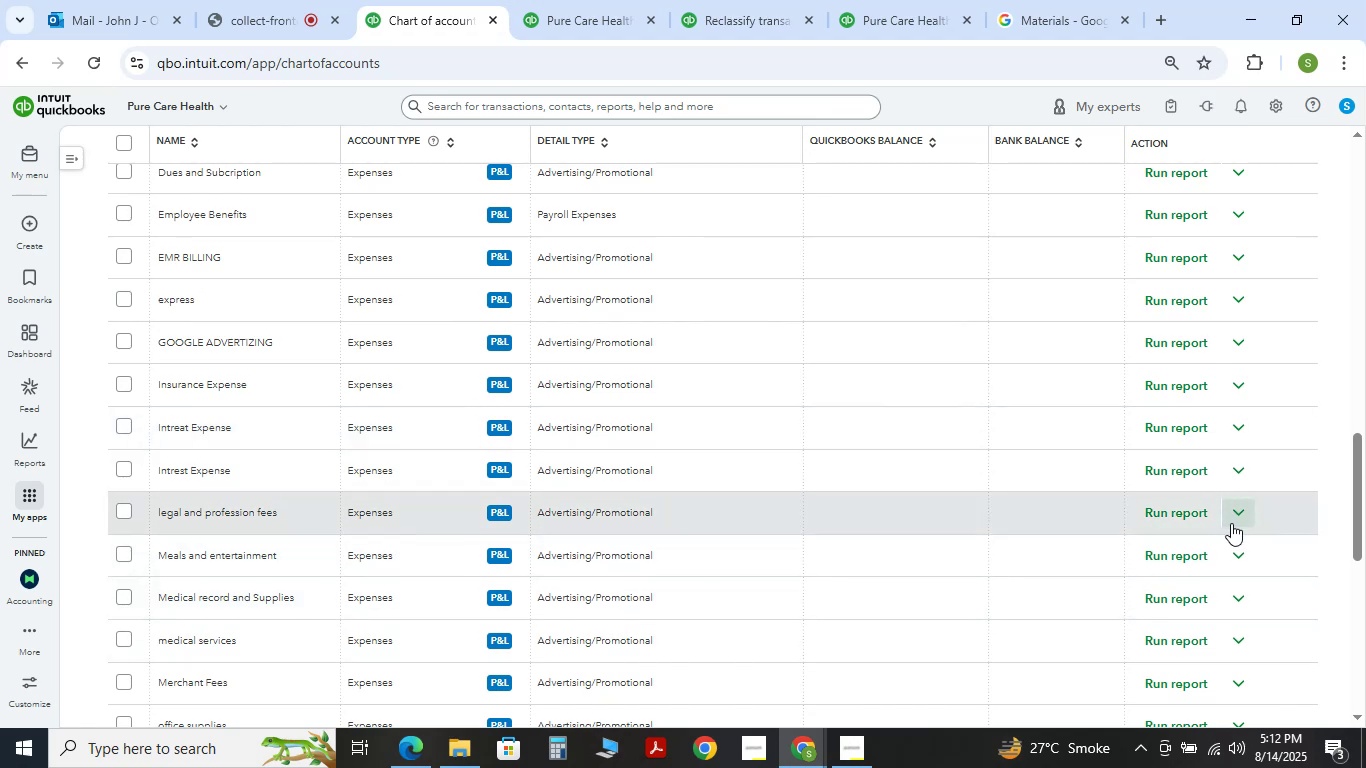 
double_click([1172, 542])
 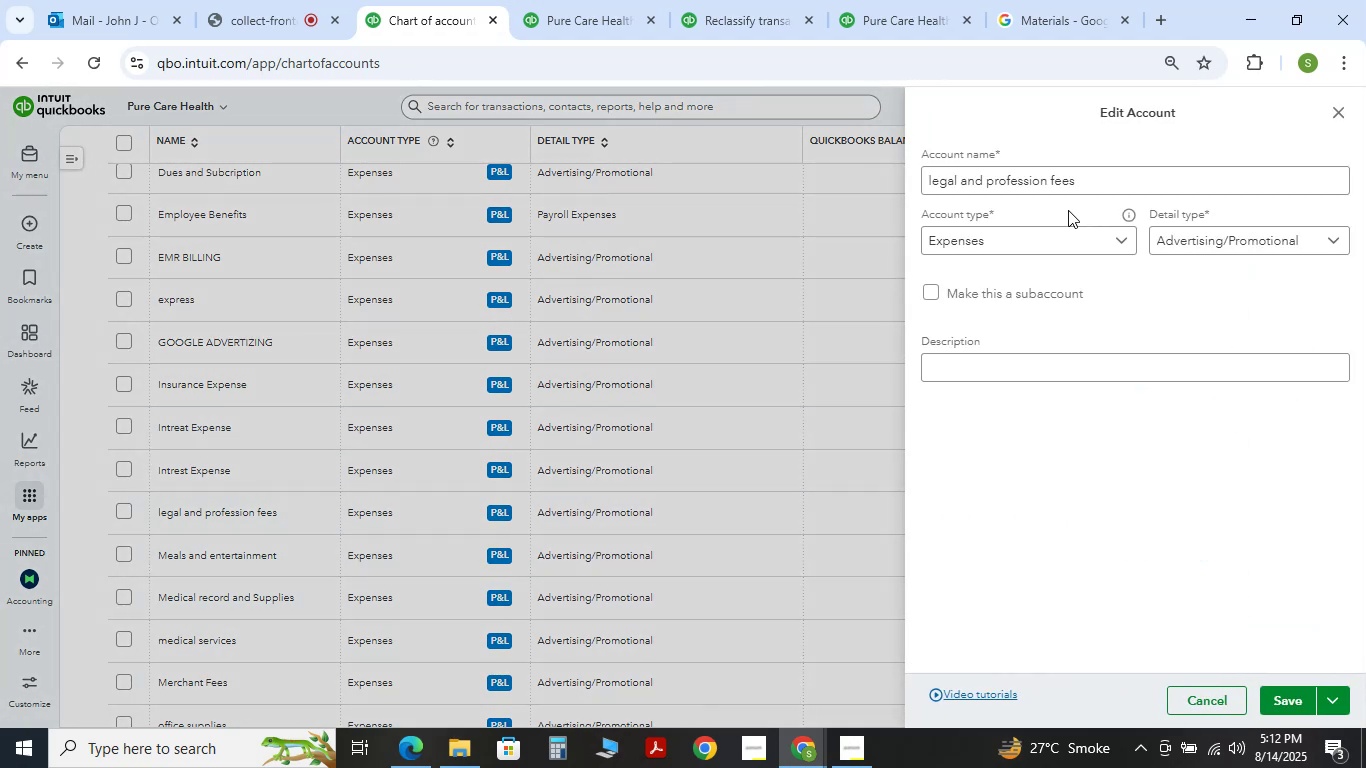 
left_click([936, 179])
 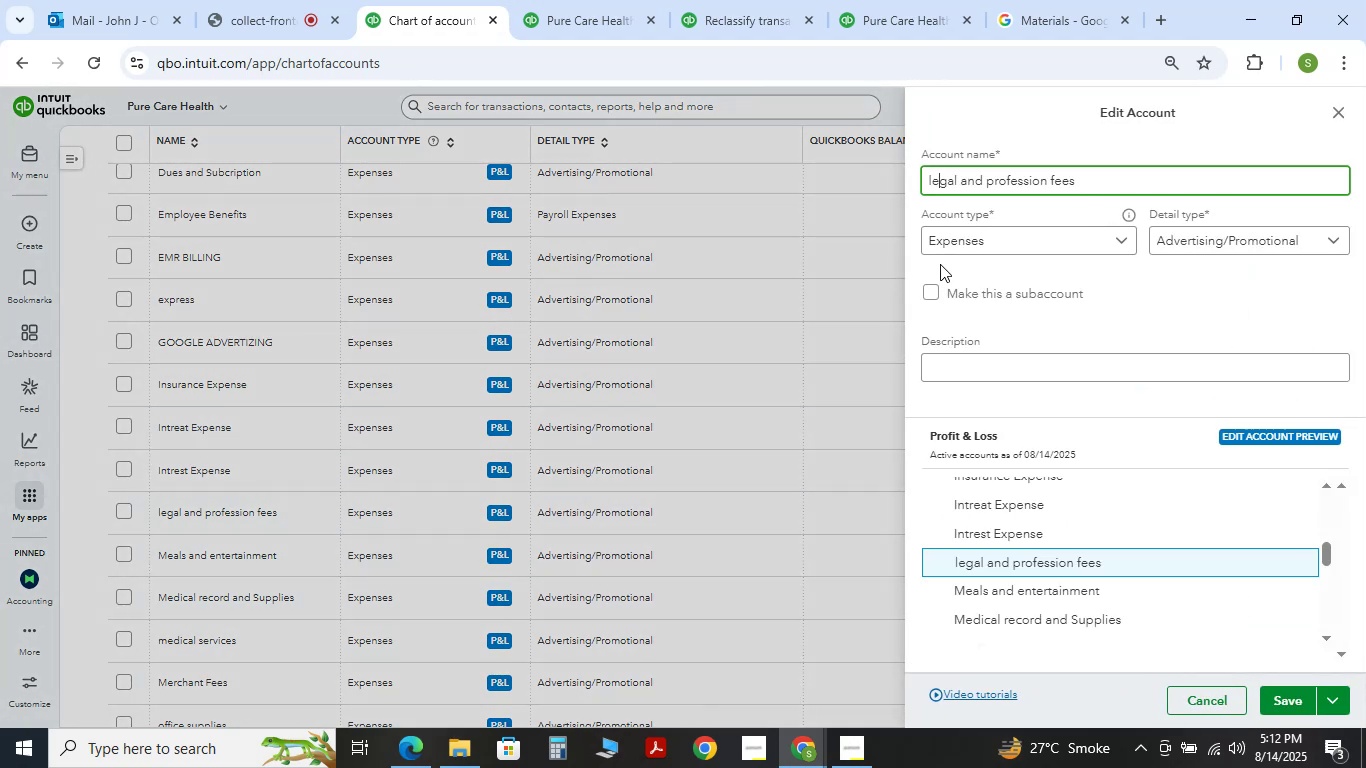 
key(ArrowLeft)
 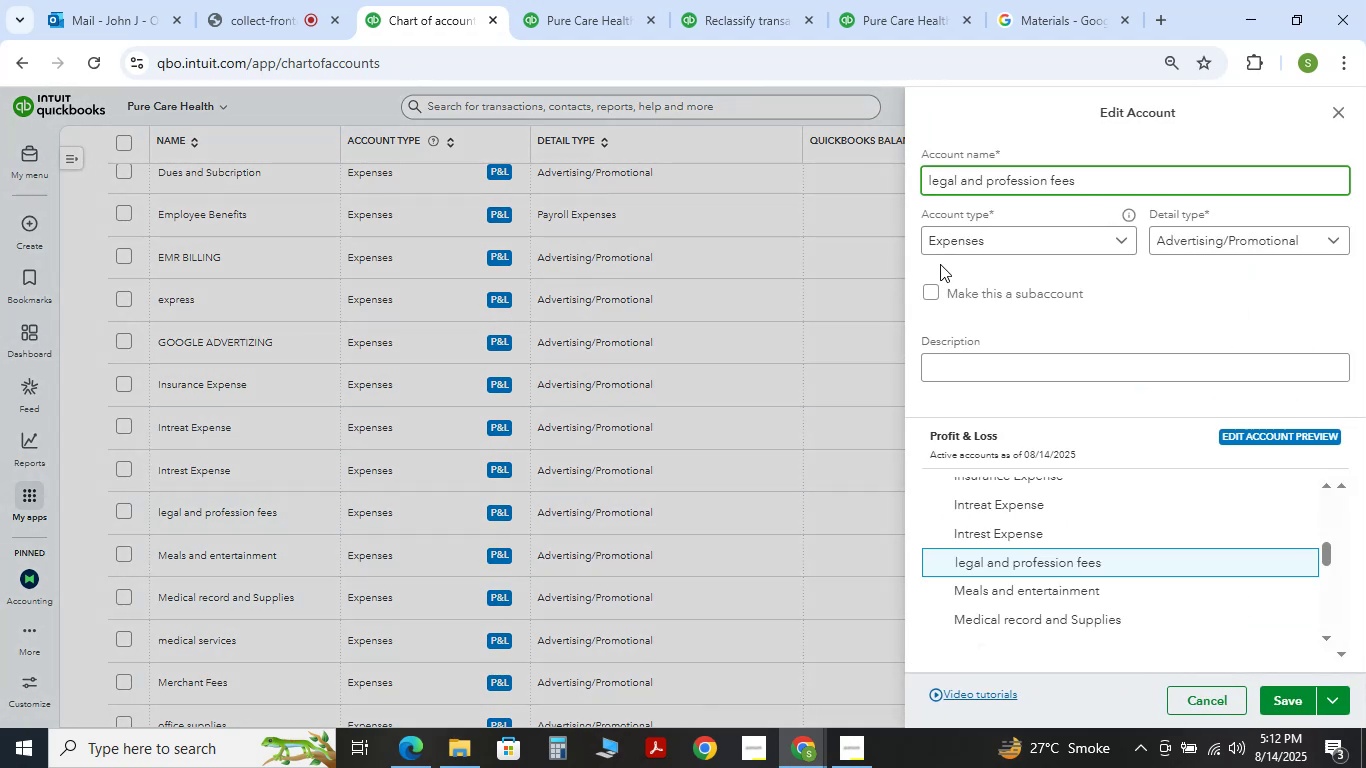 
key(Backspace)
 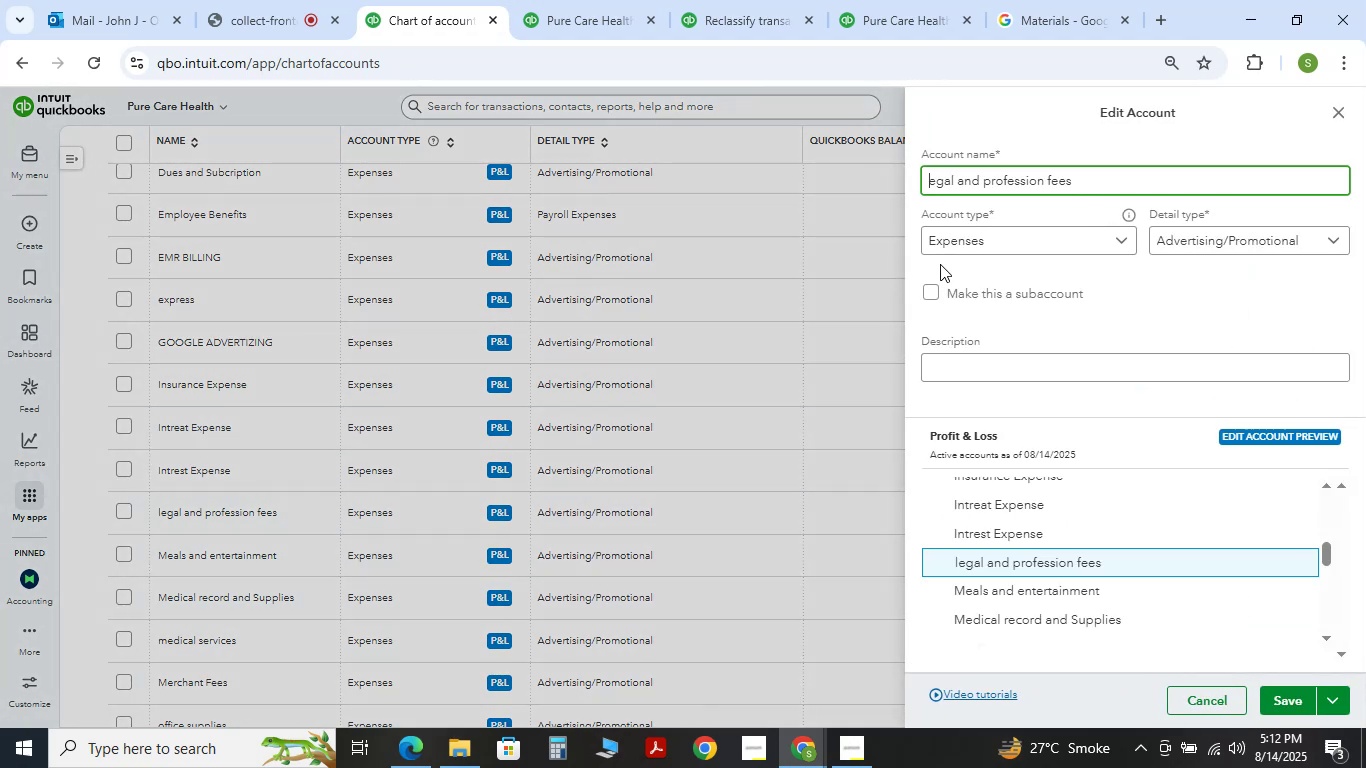 
key(Shift+L)
 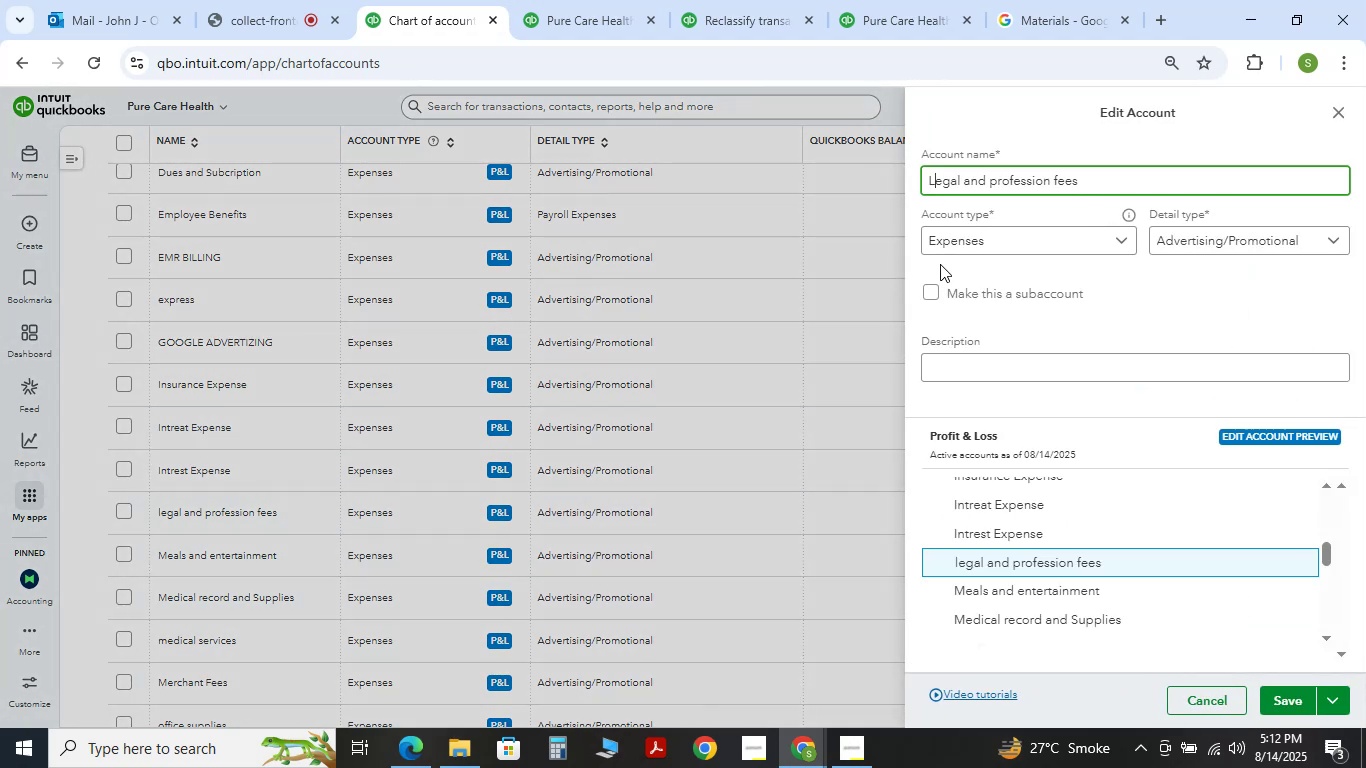 
hold_key(key=ArrowRight, duration=0.74)
 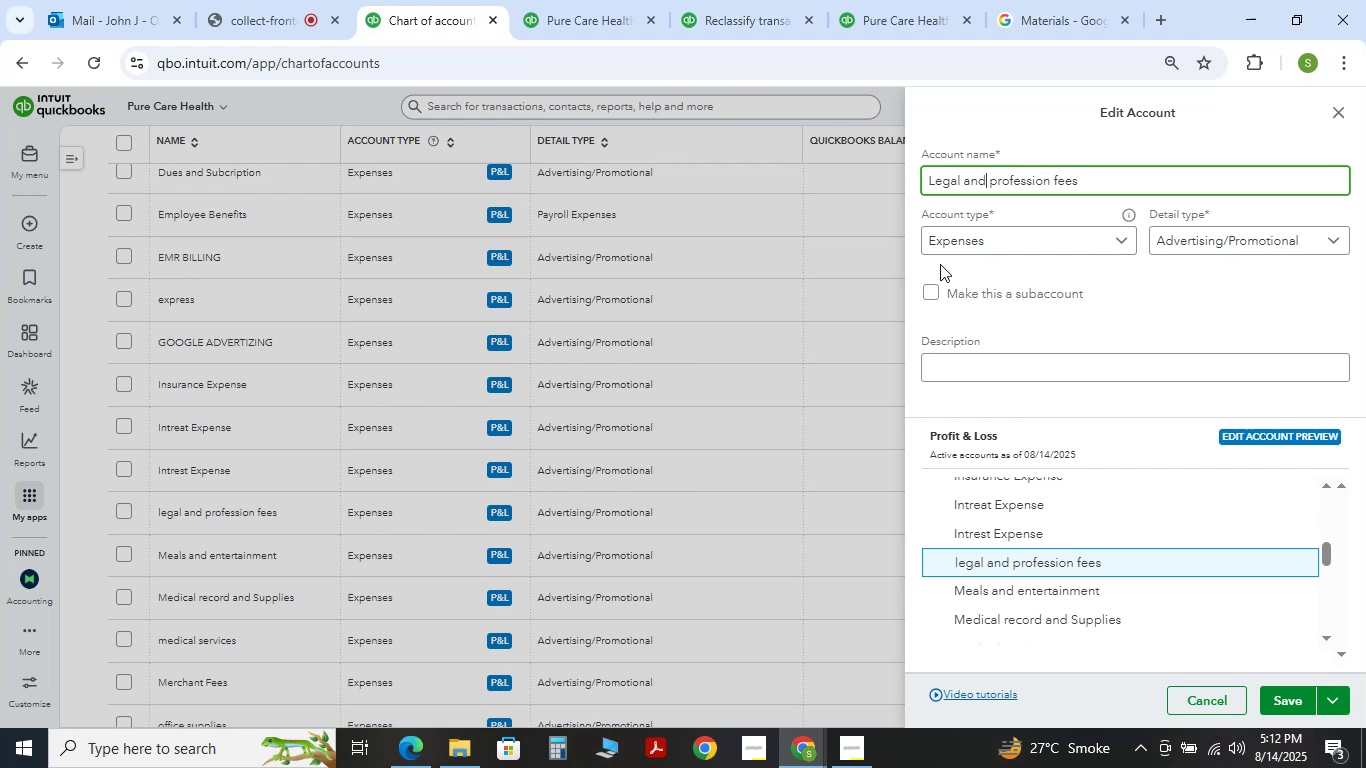 
key(Backspace)
 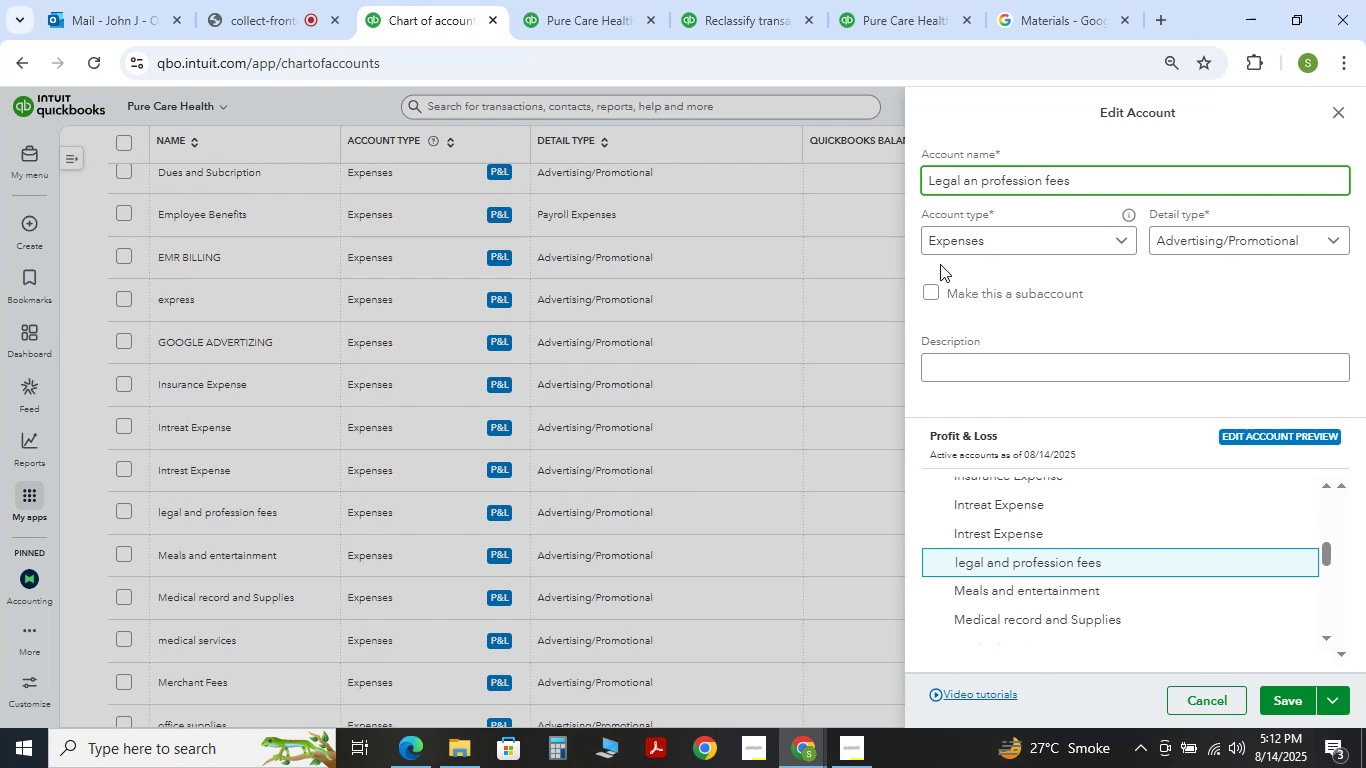 
key(Backspace)
 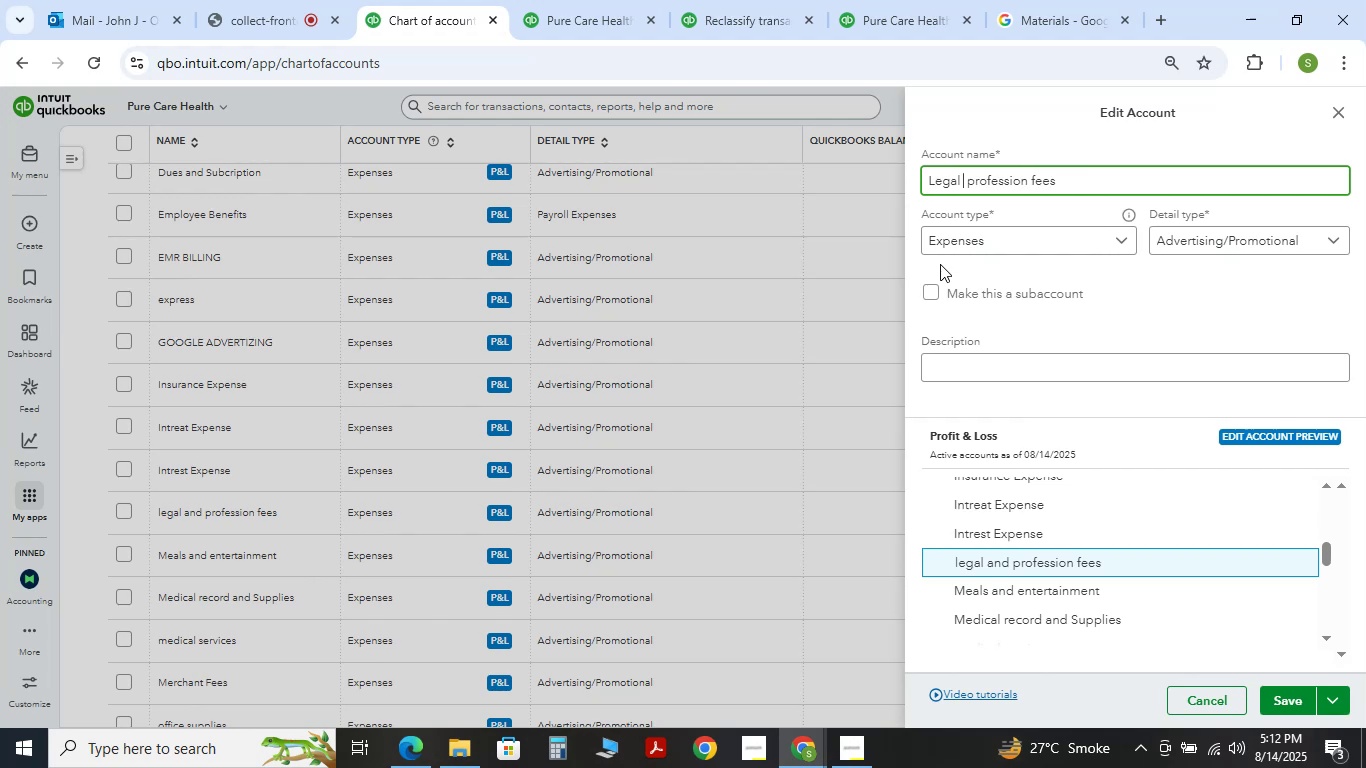 
key(Insert)
 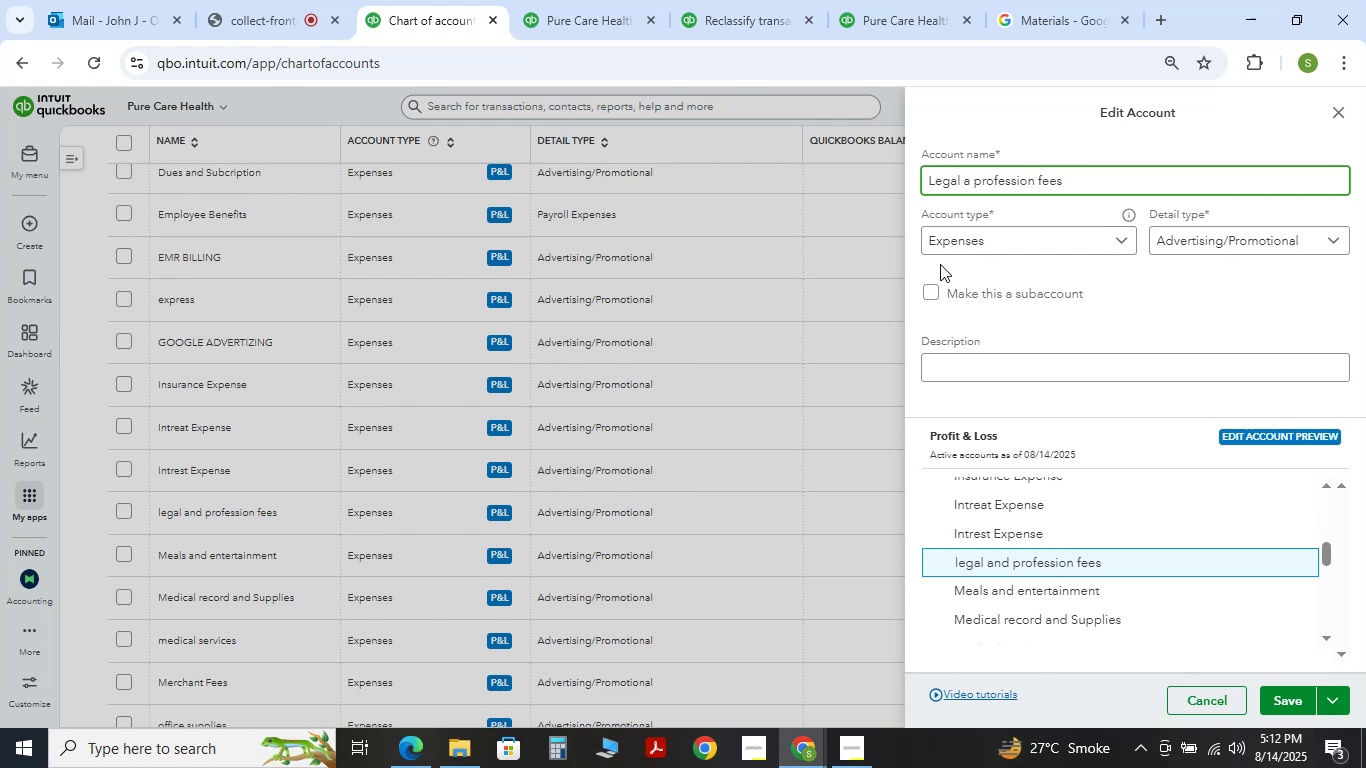 
key(Backspace)
 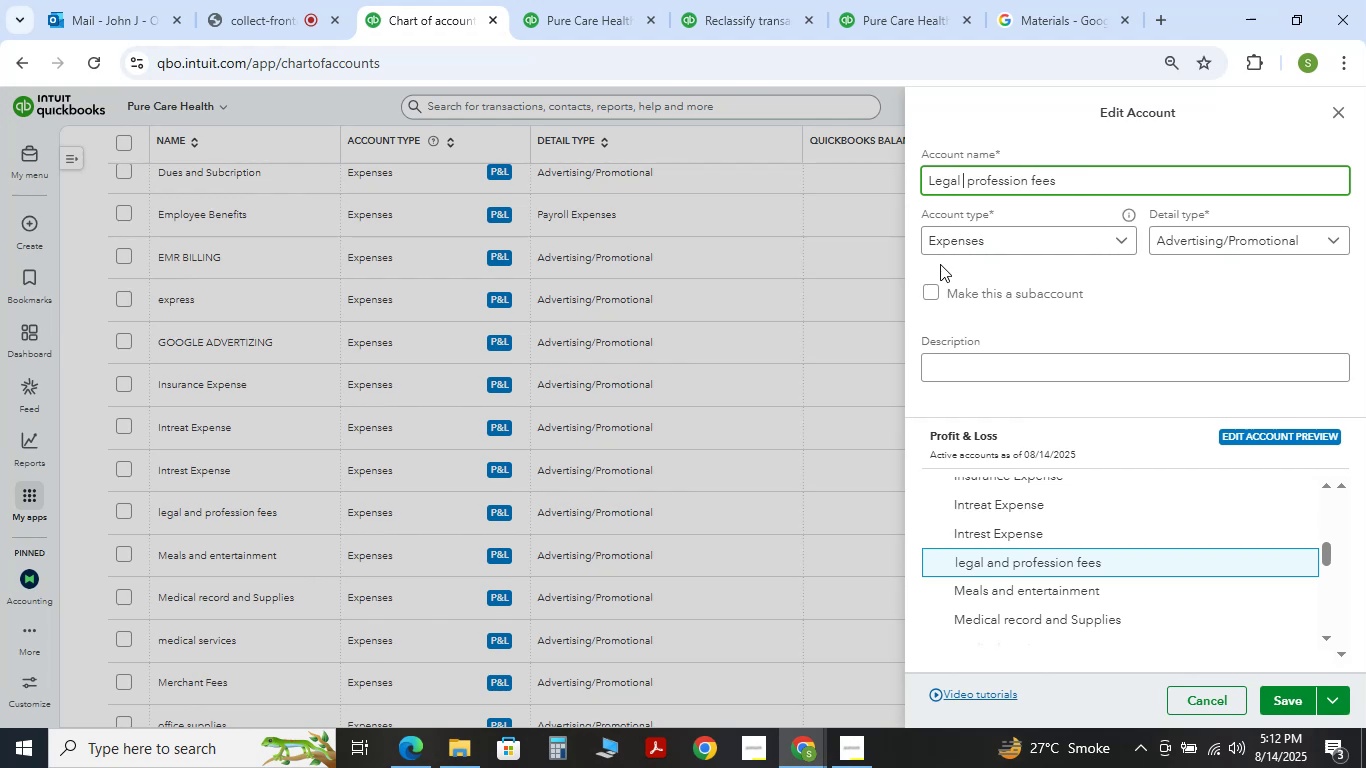 
key(Shift+7)
 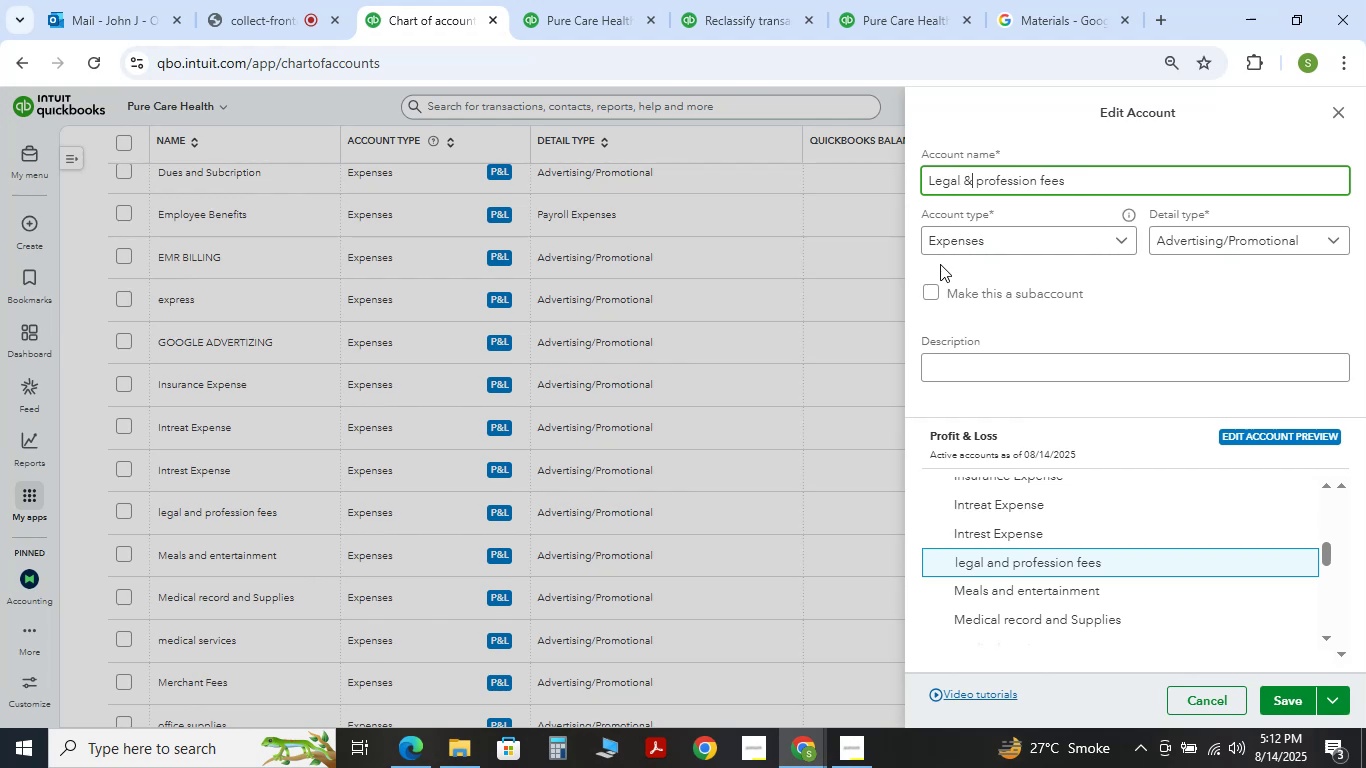 
key(ArrowRight)
 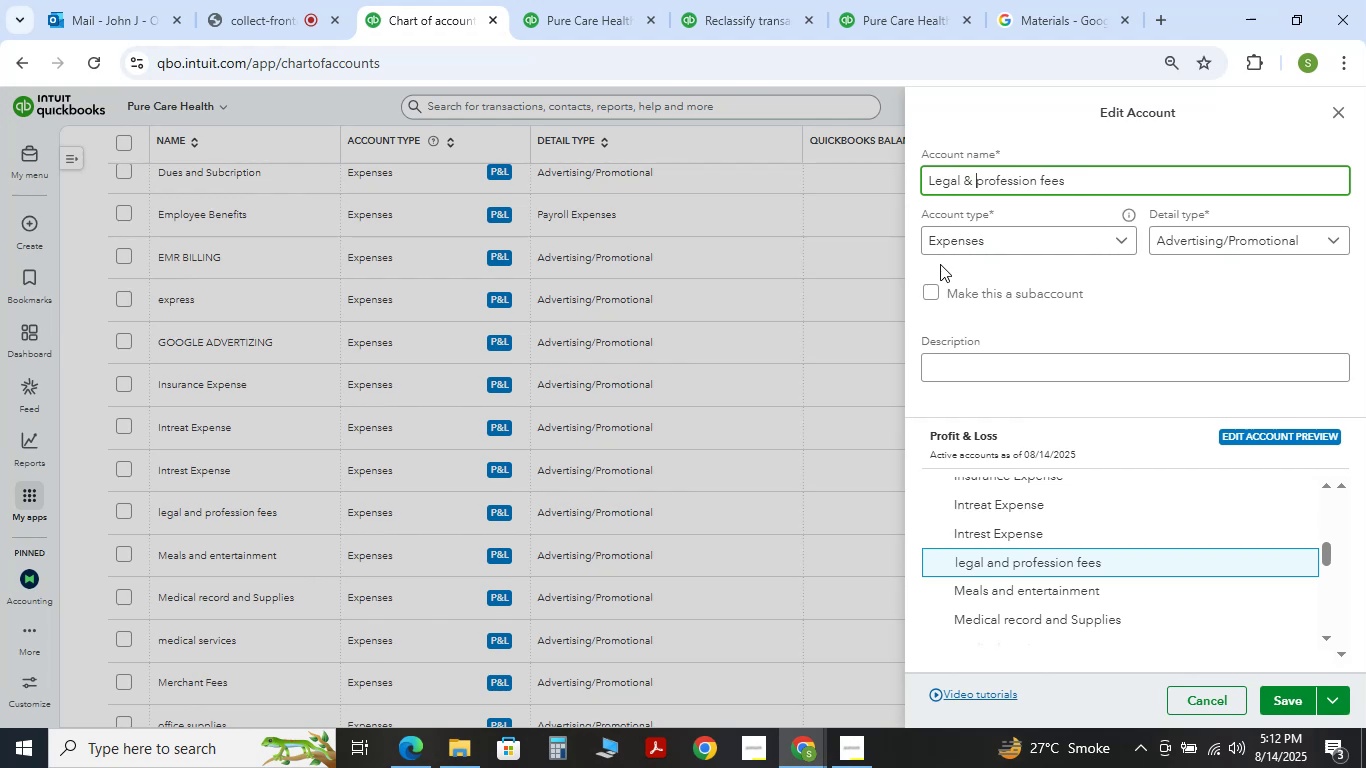 
key(ArrowRight)
 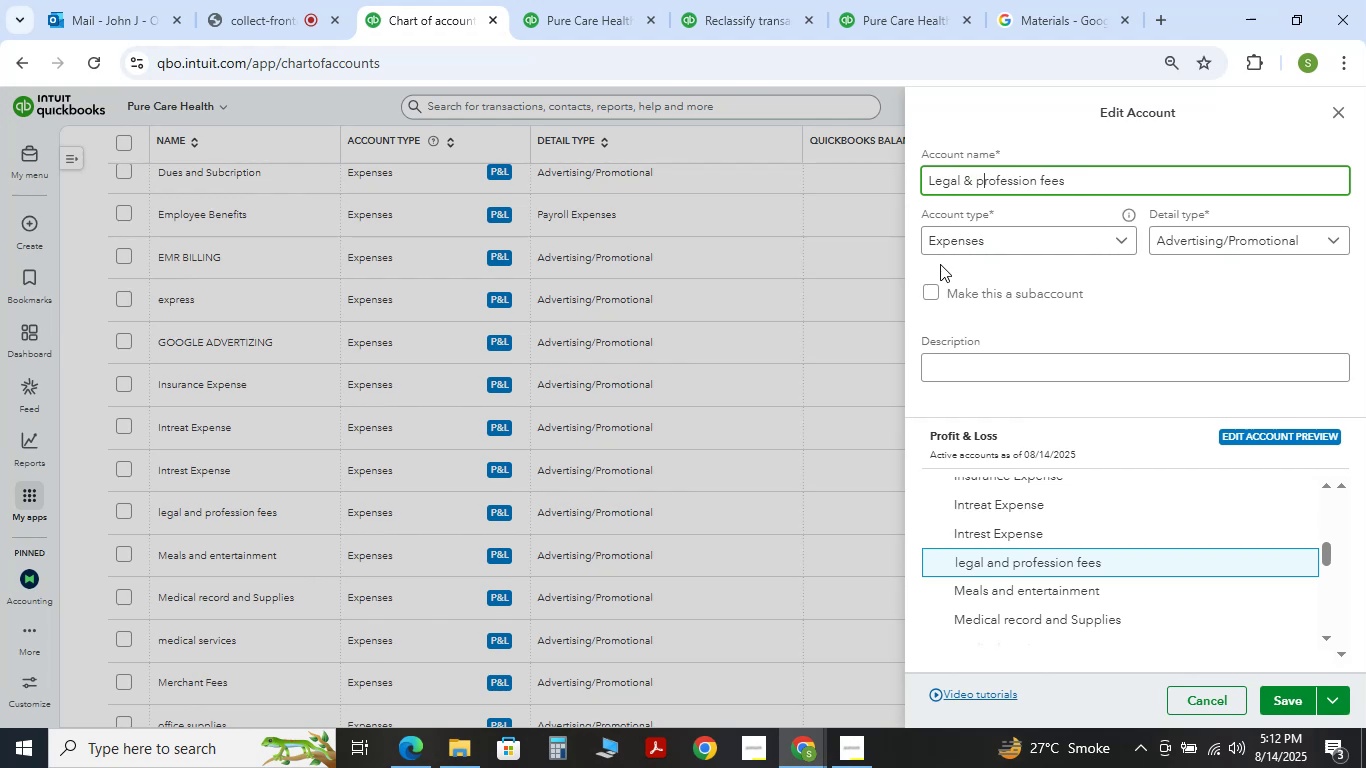 
key(Backspace)
 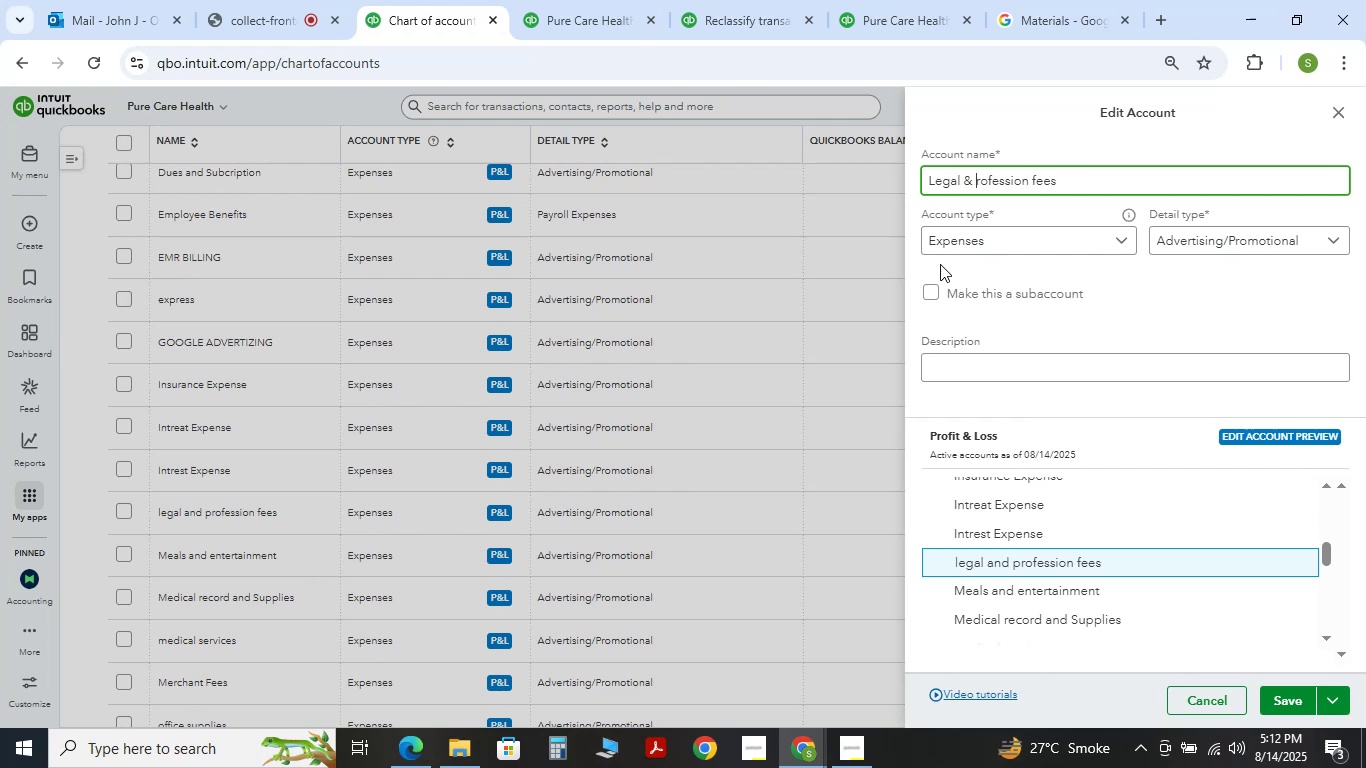 
key(Shift+P)
 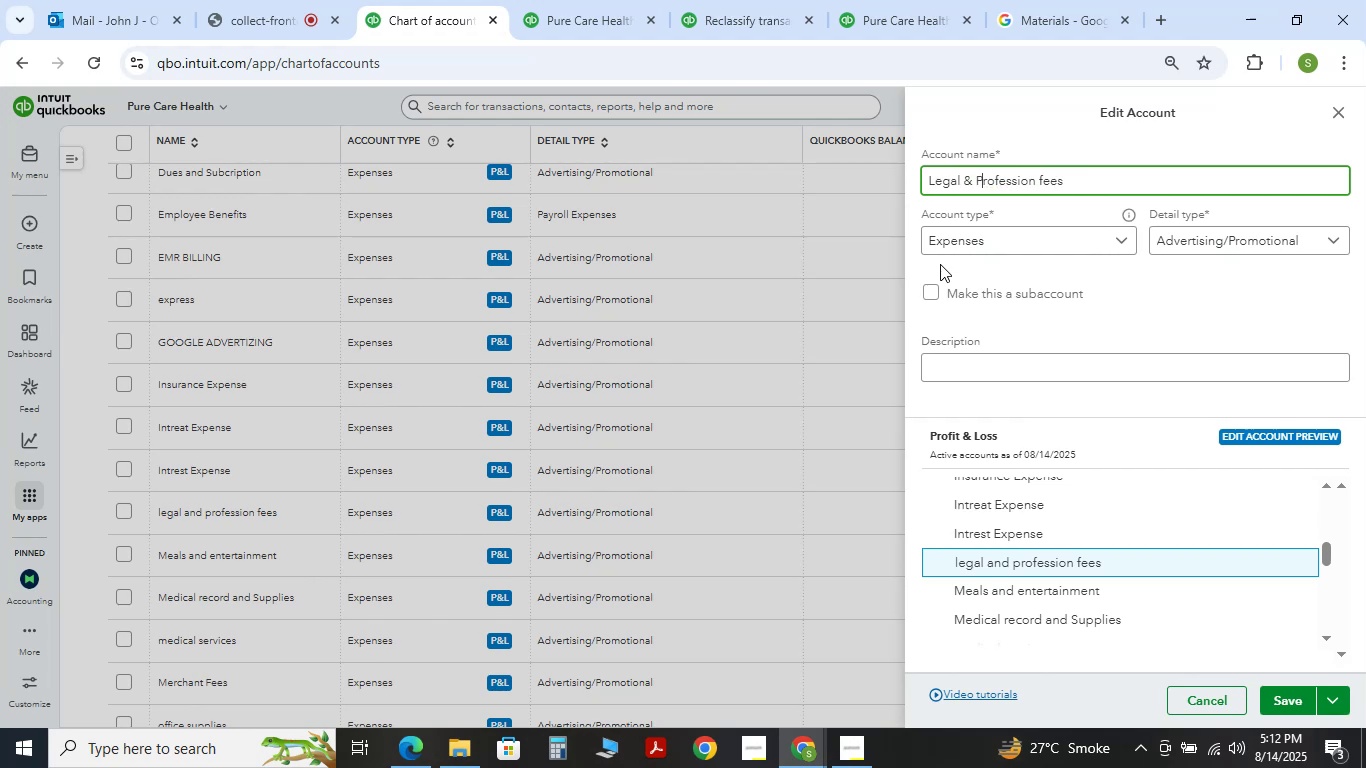 
hold_key(key=ArrowRight, duration=0.79)
 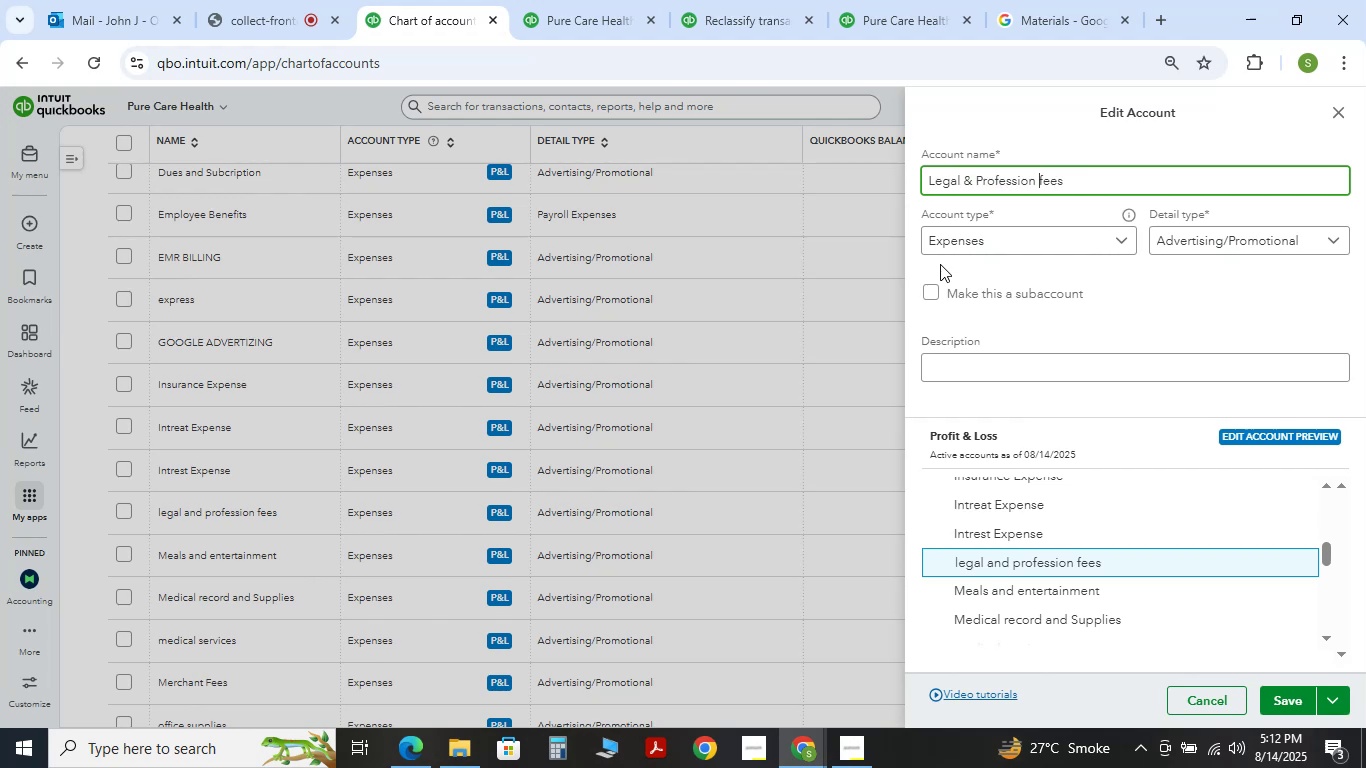 
key(ArrowRight)
 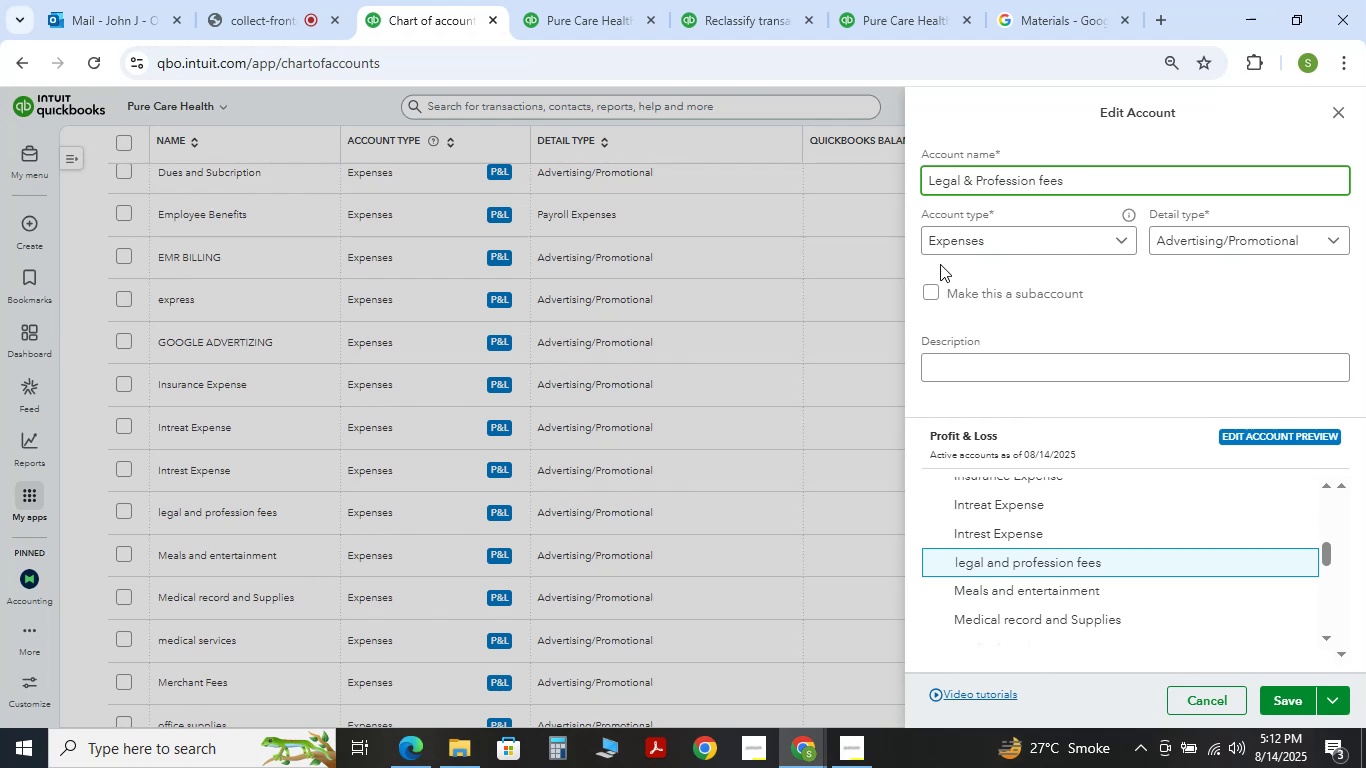 
key(ArrowLeft)
 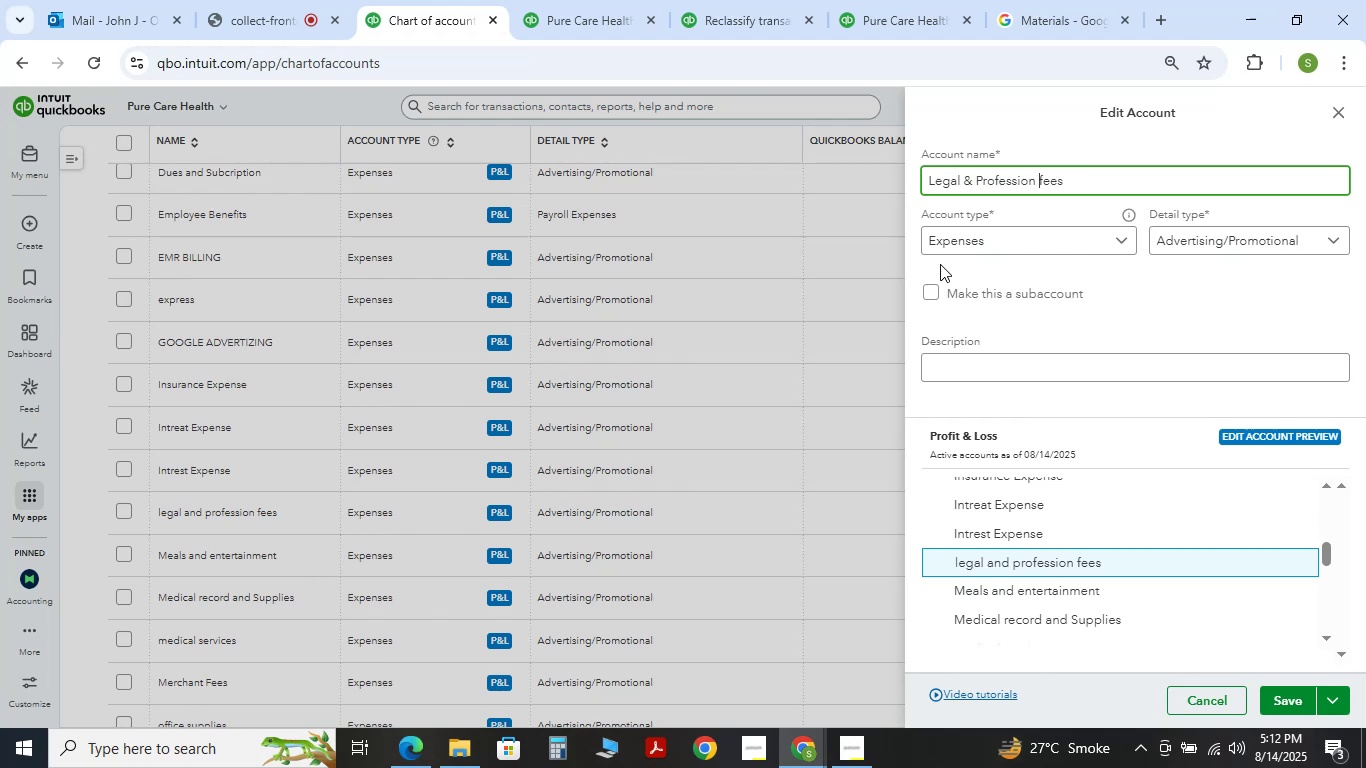 
key(ArrowLeft)
 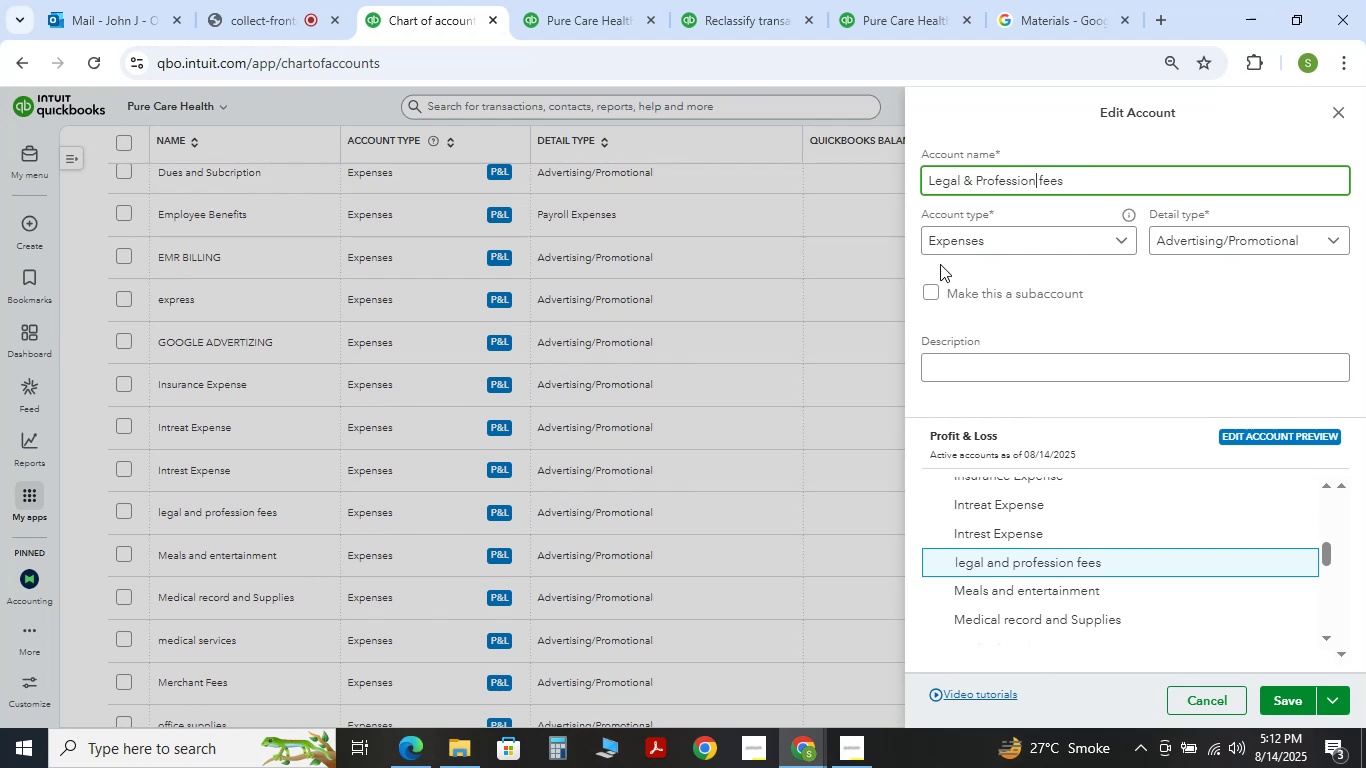 
key(A)
 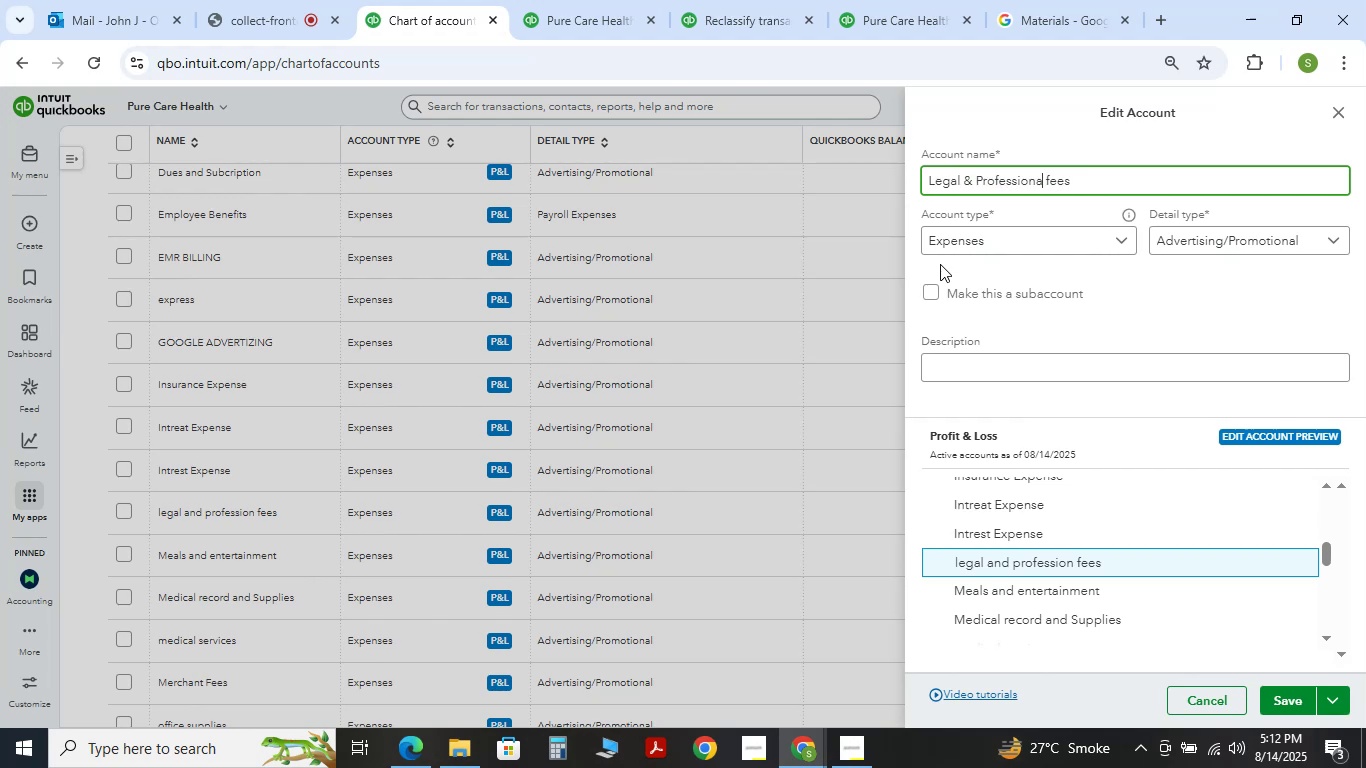 
key(Quote)
 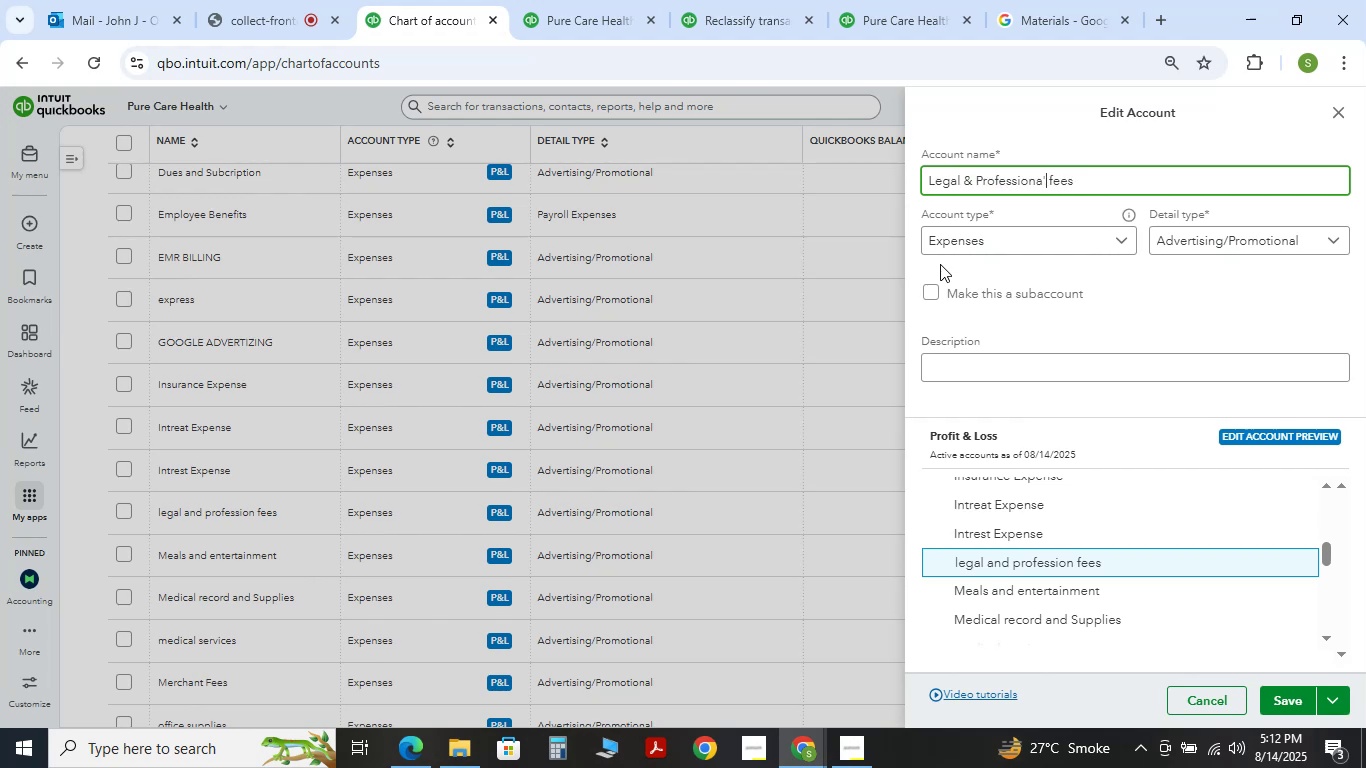 
key(Backspace)
 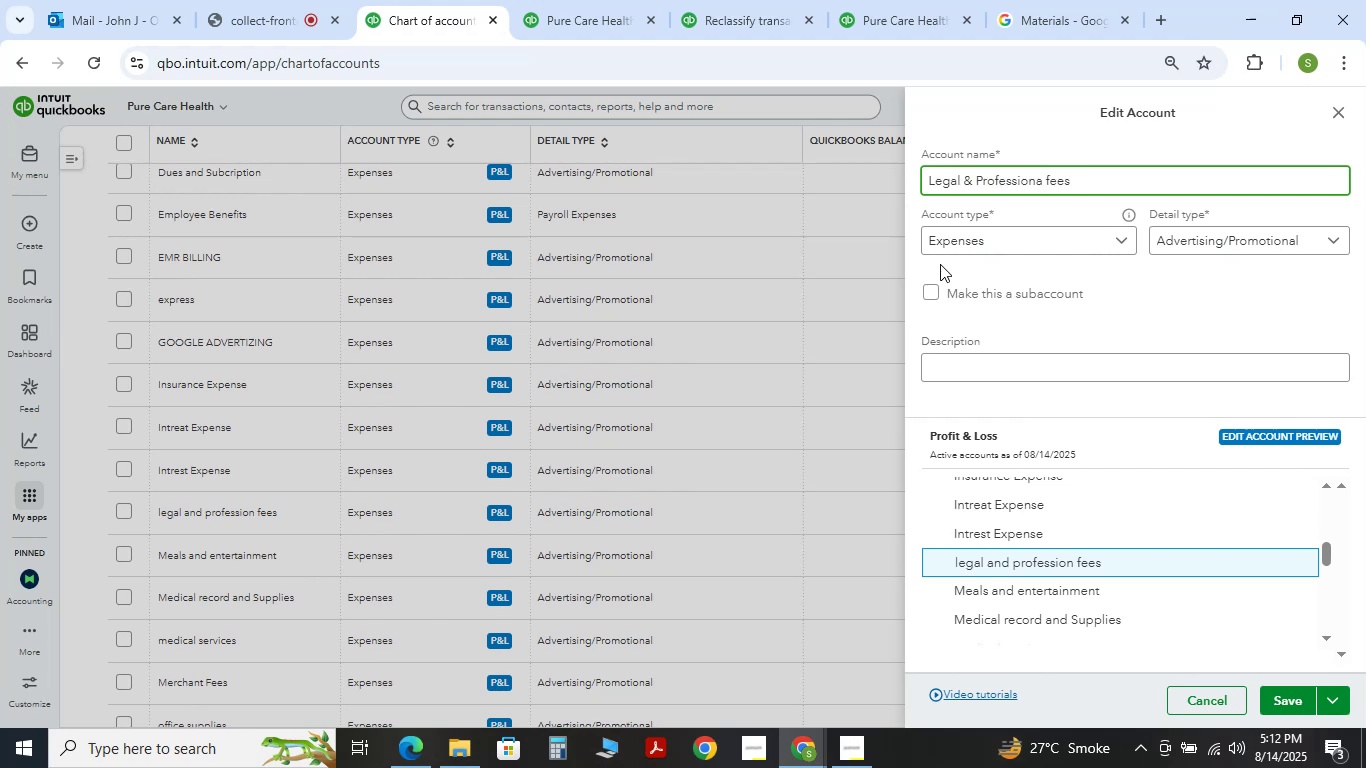 
key(L)
 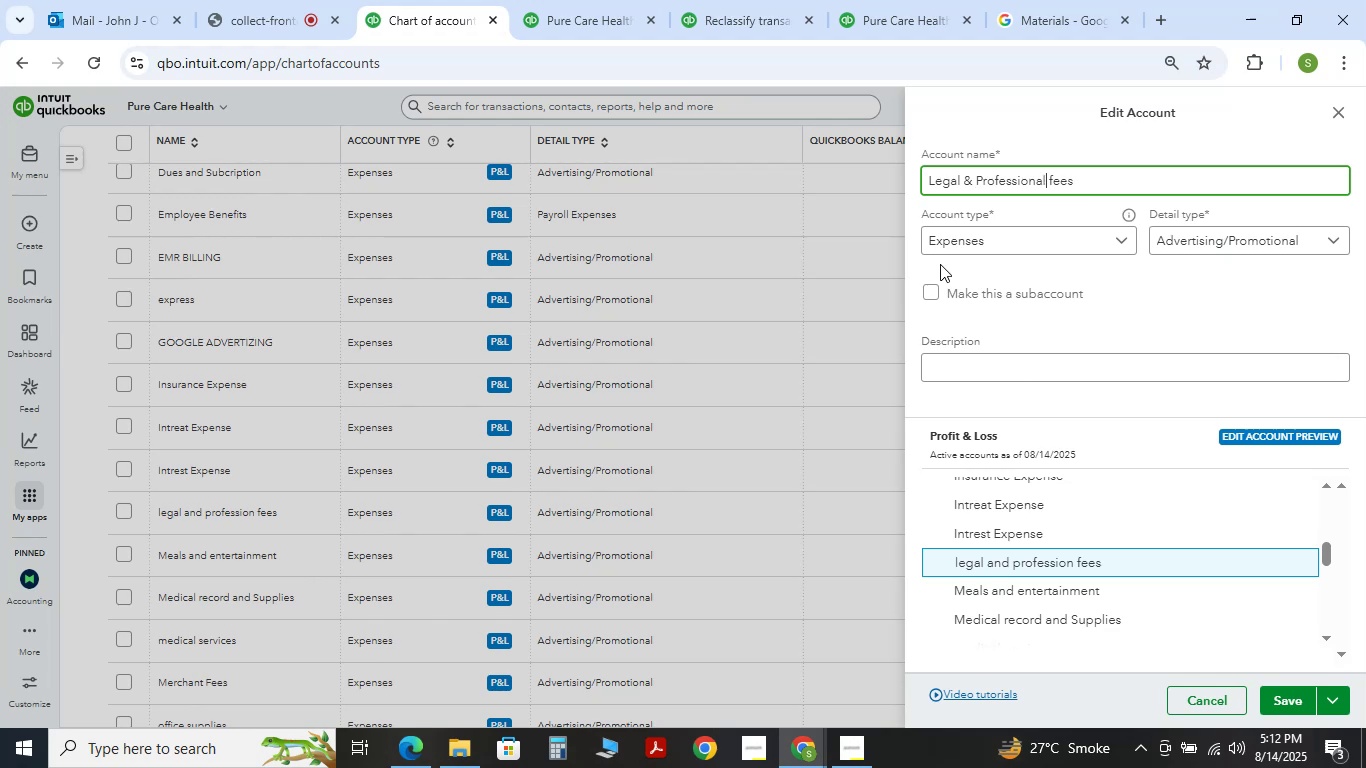 
key(ArrowRight)
 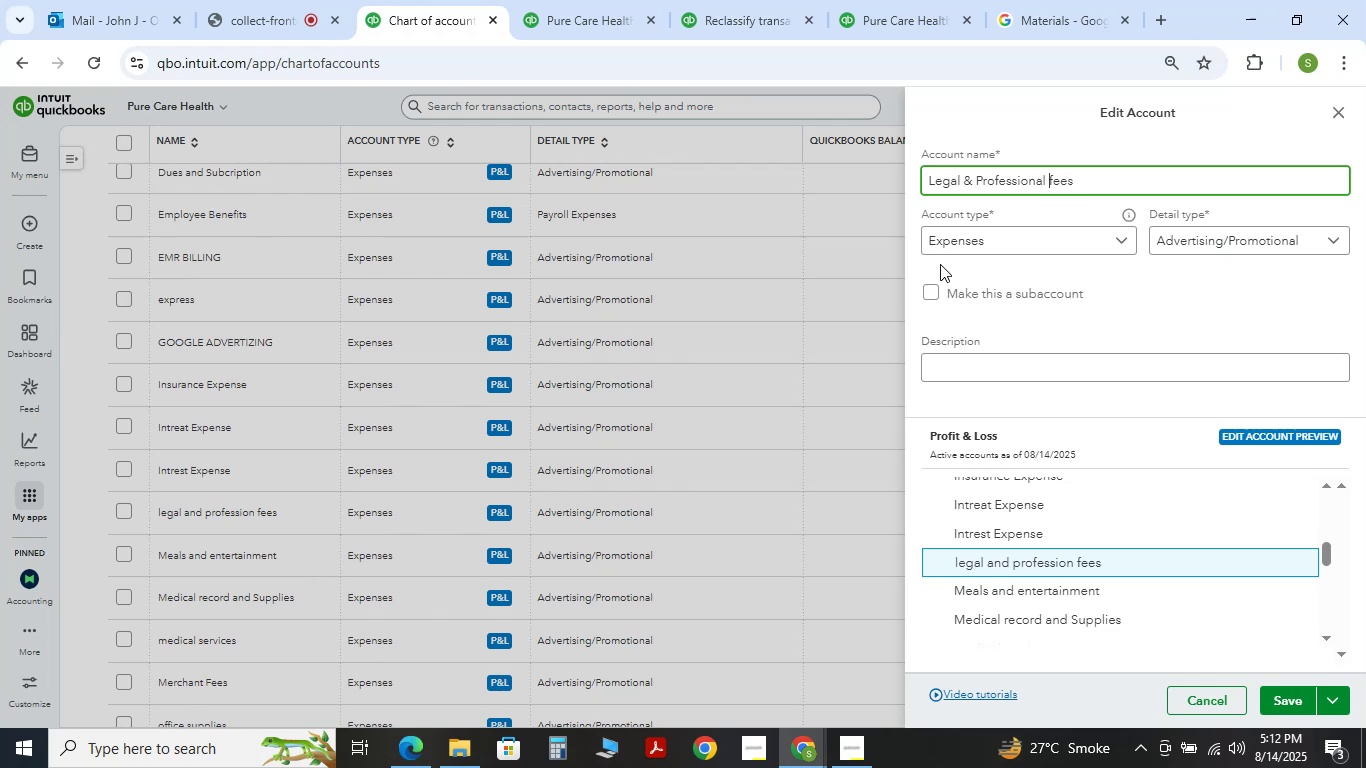 
key(ArrowRight)
 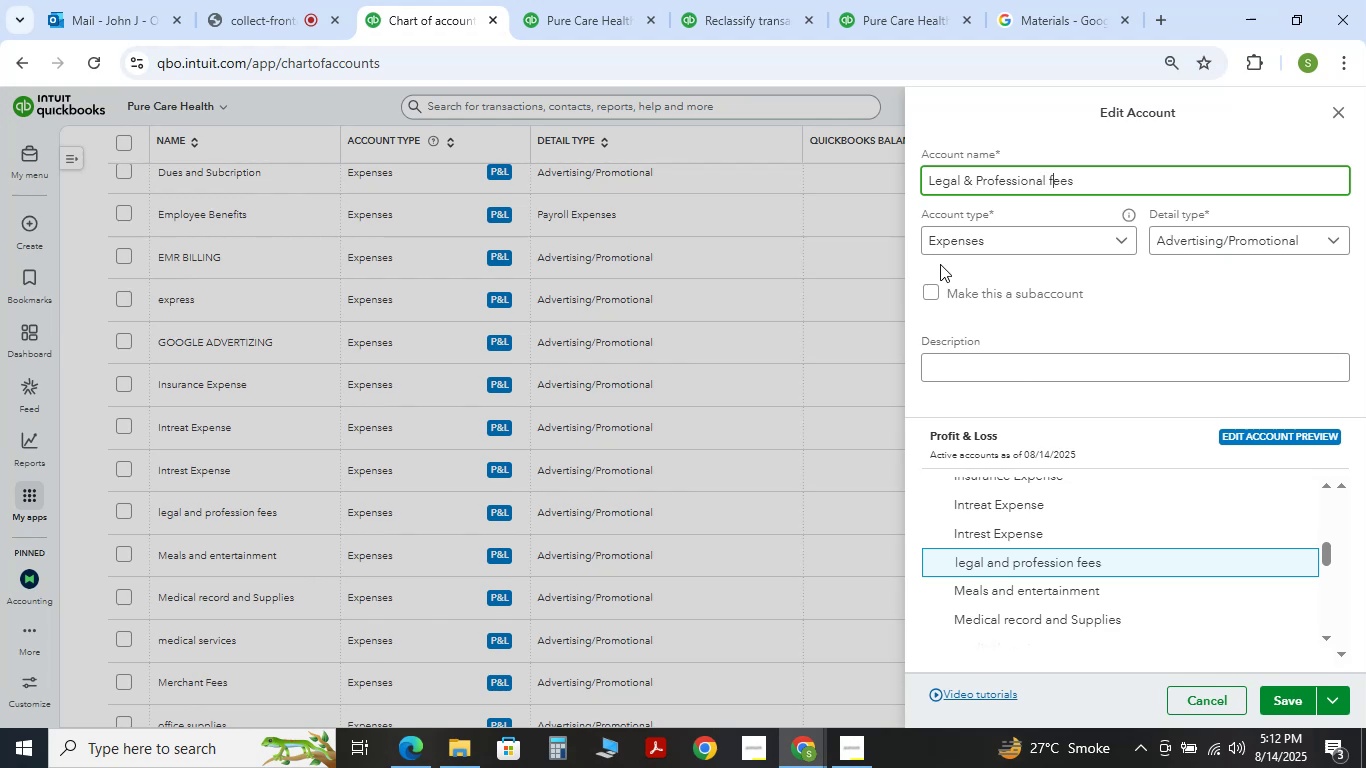 
key(Backspace)
 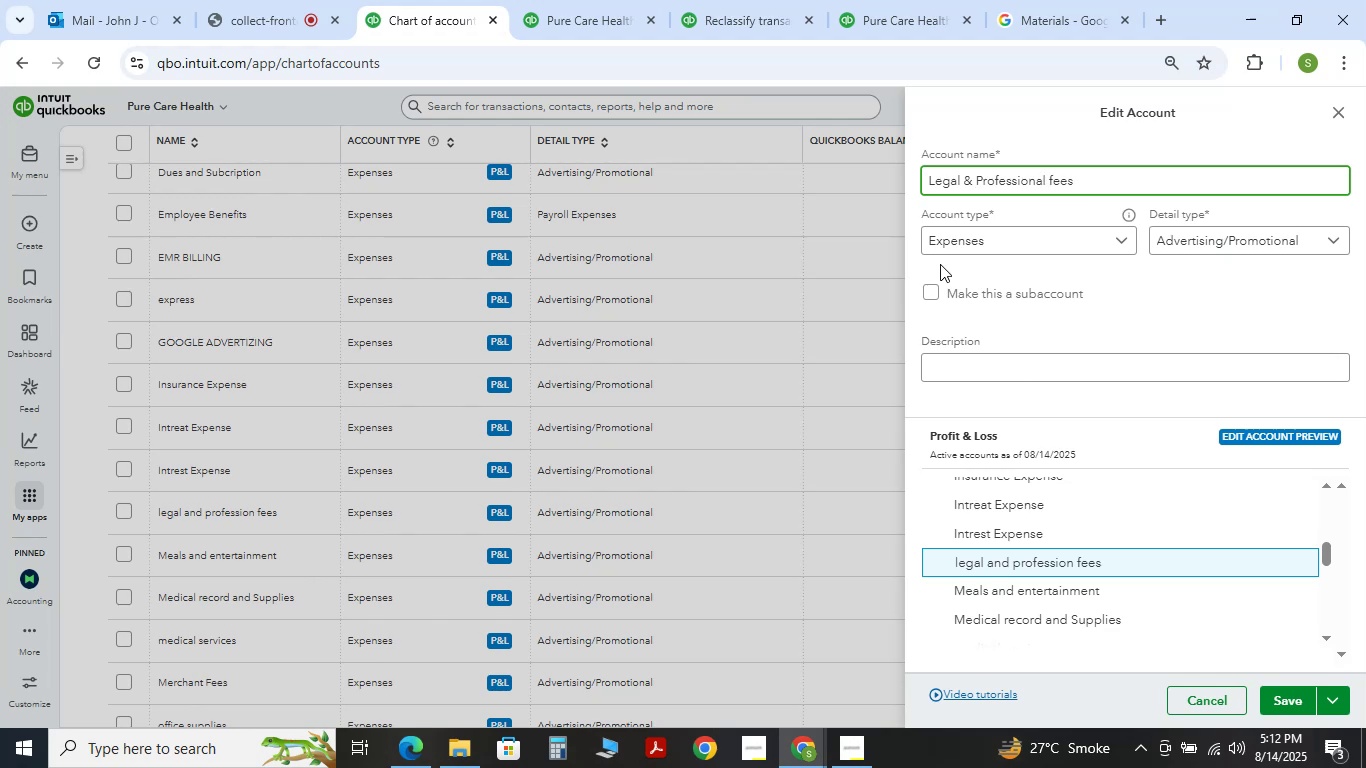 
key(Shift+F)
 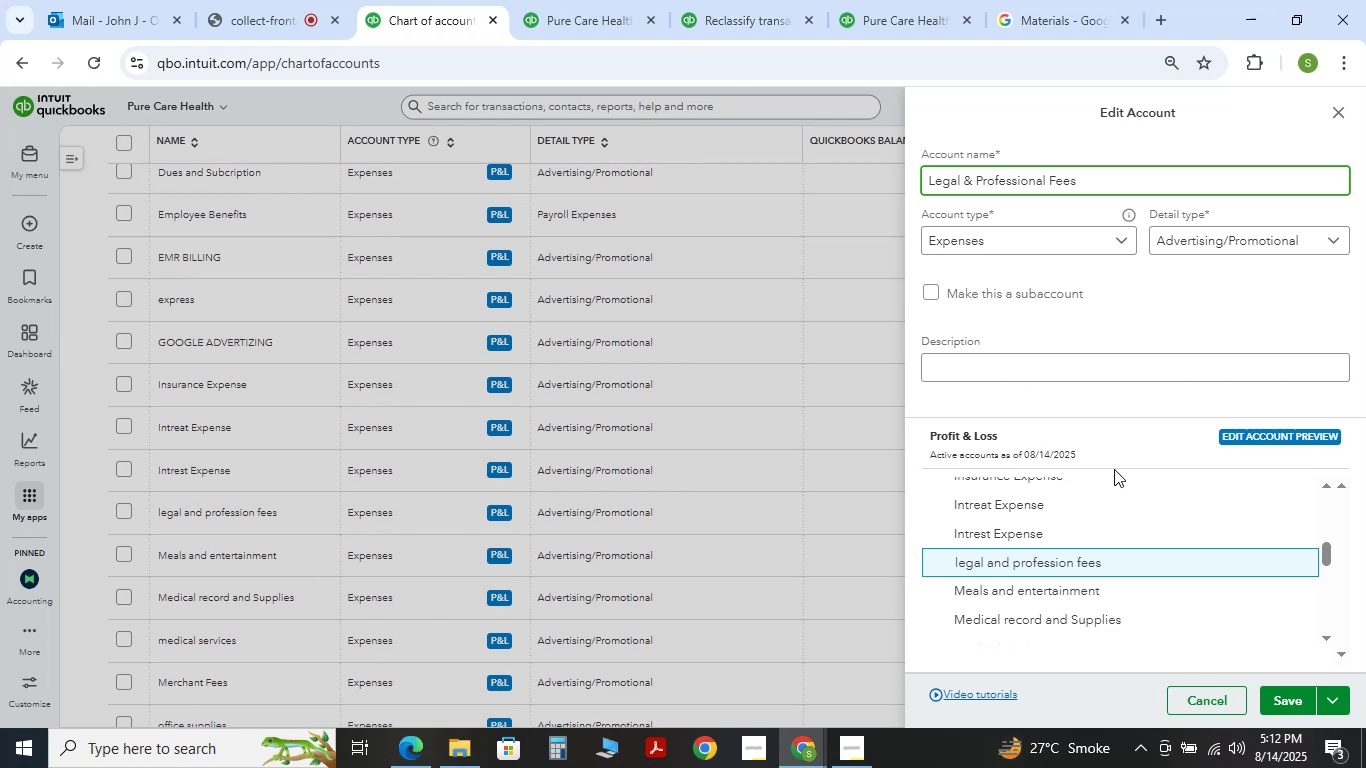 
wait(19.02)
 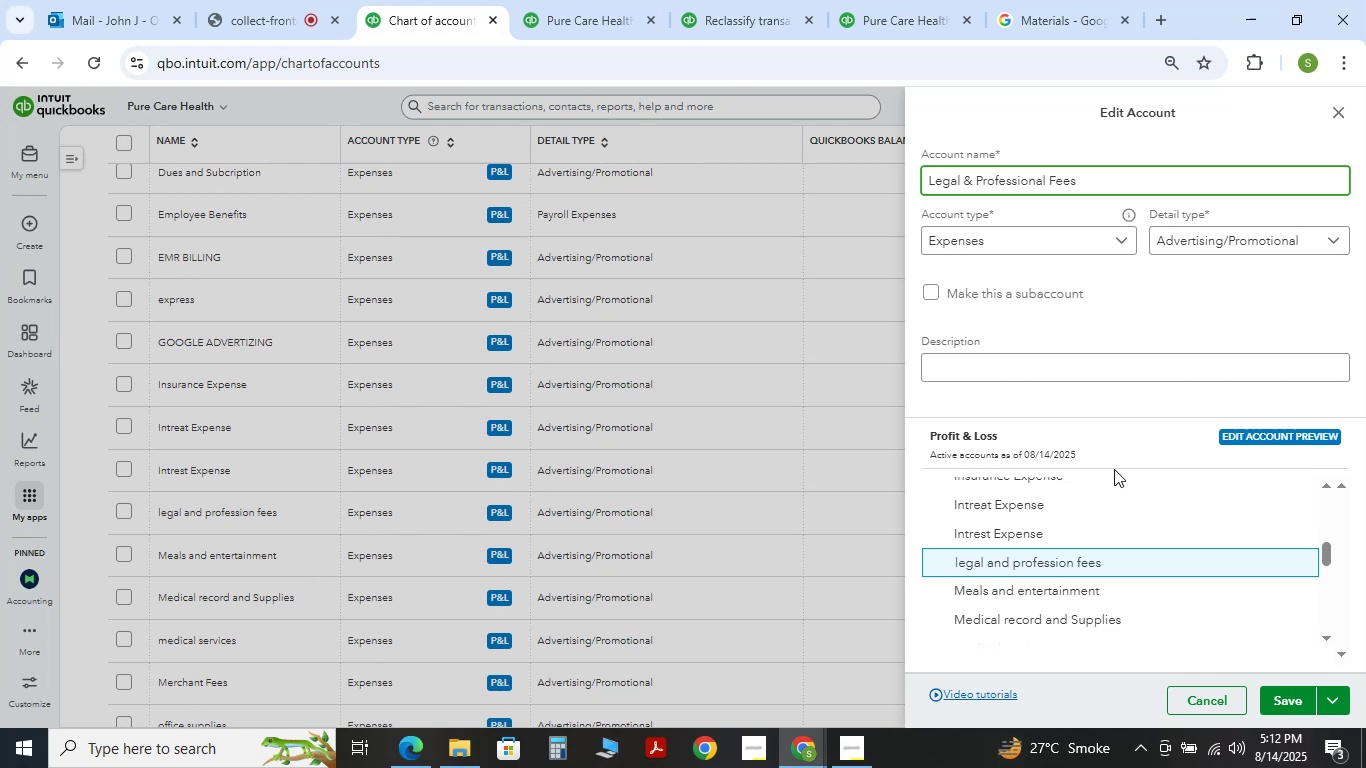 
left_click([1289, 701])
 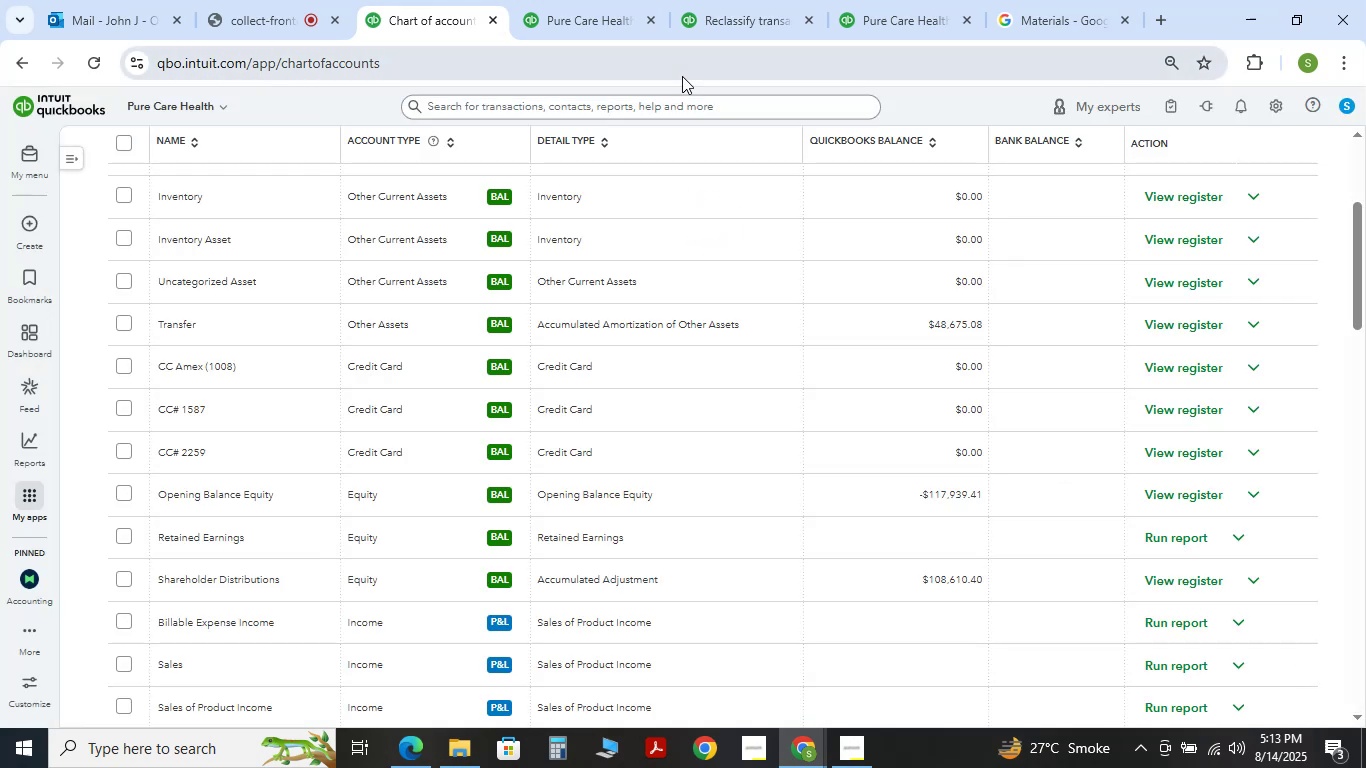 
wait(9.41)
 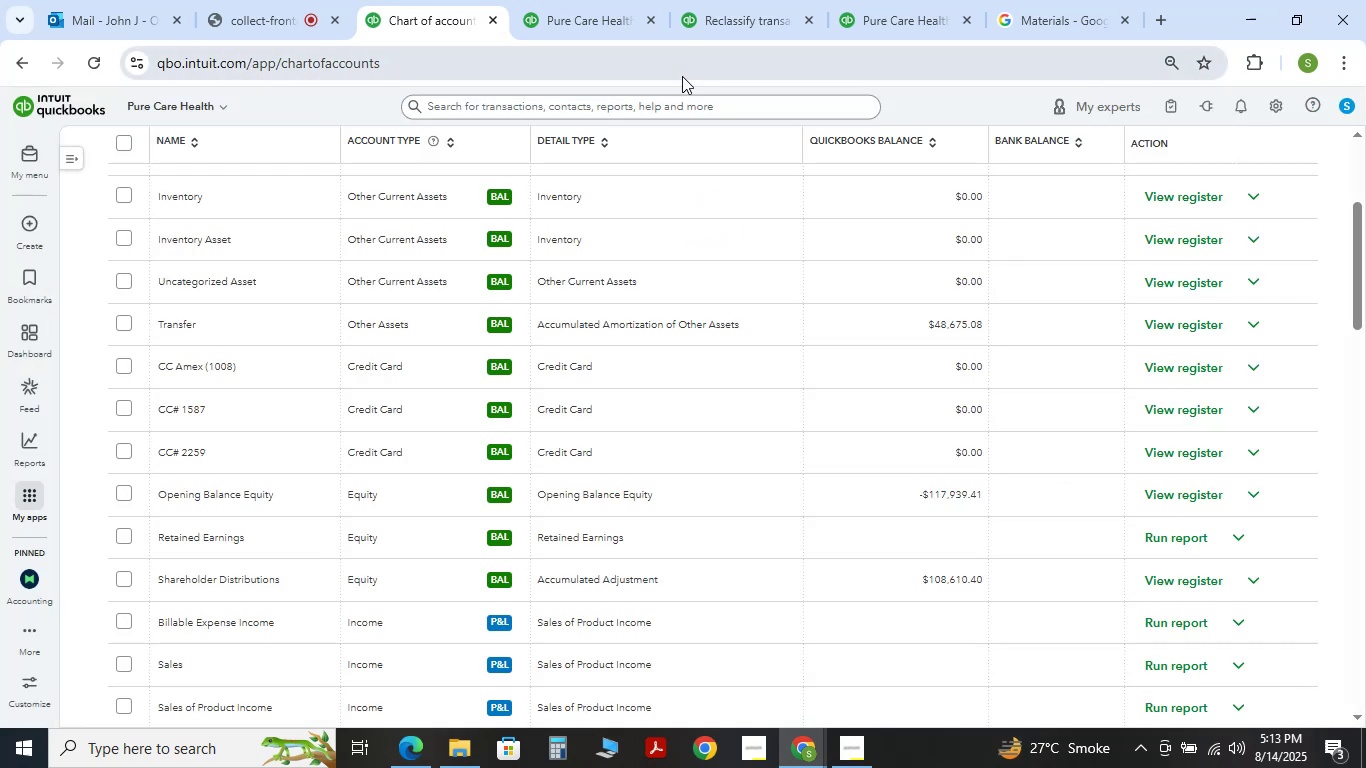 
scroll: coordinate [445, 619], scroll_direction: down, amount: 13.0
 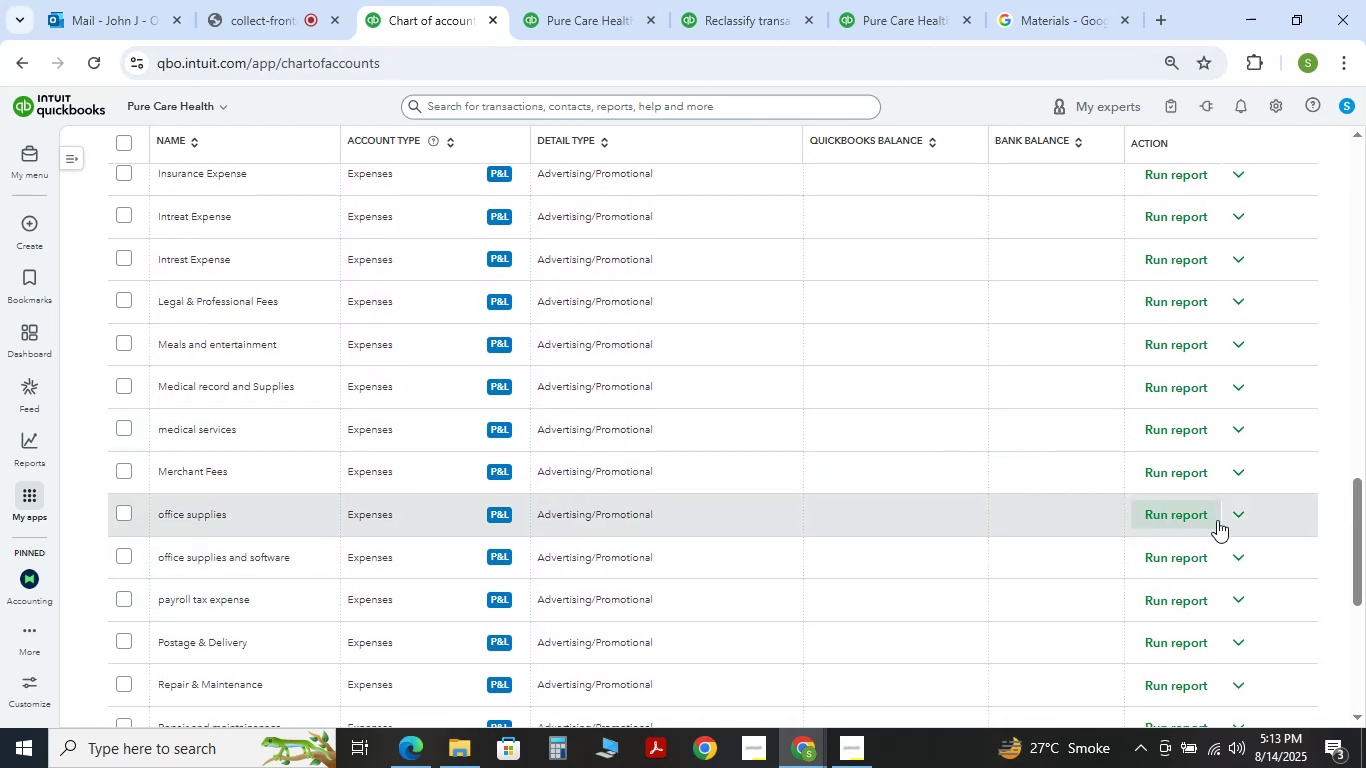 
double_click([1211, 547])
 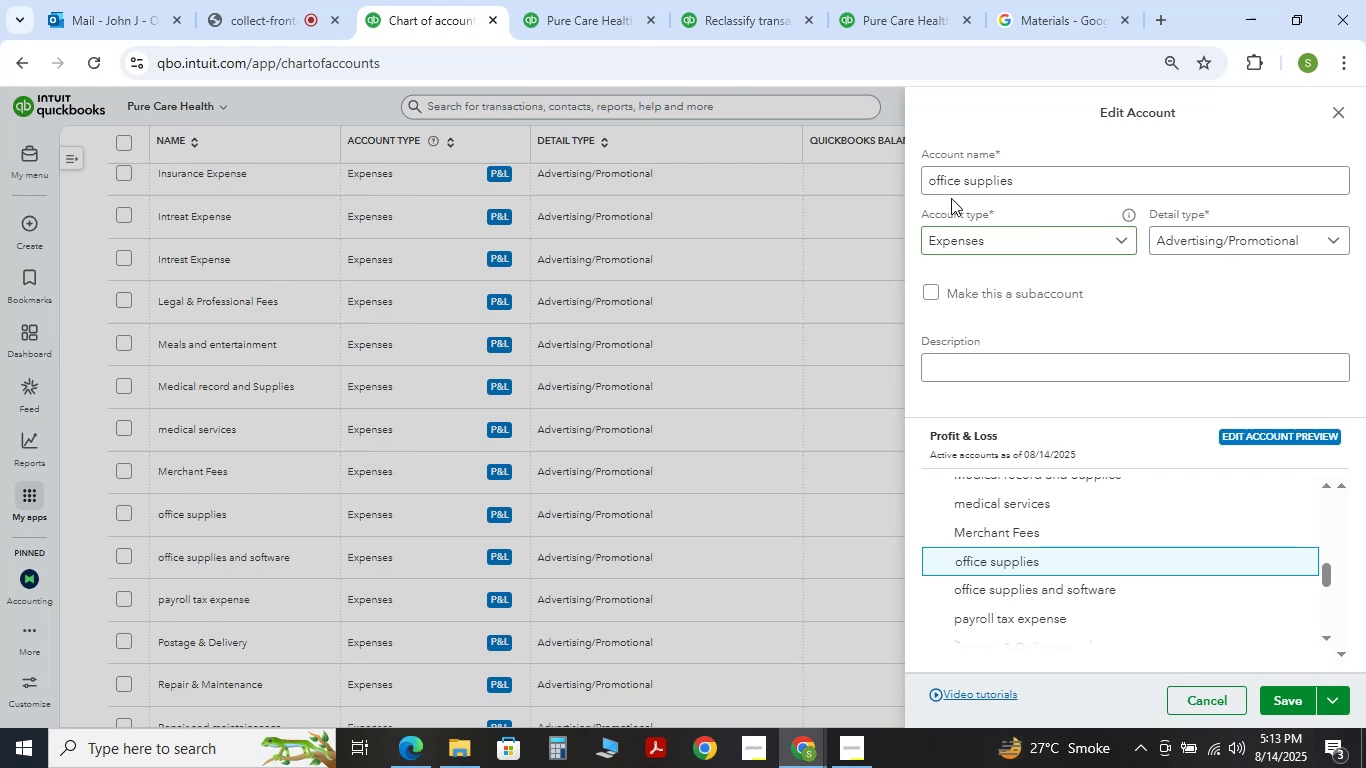 
wait(5.42)
 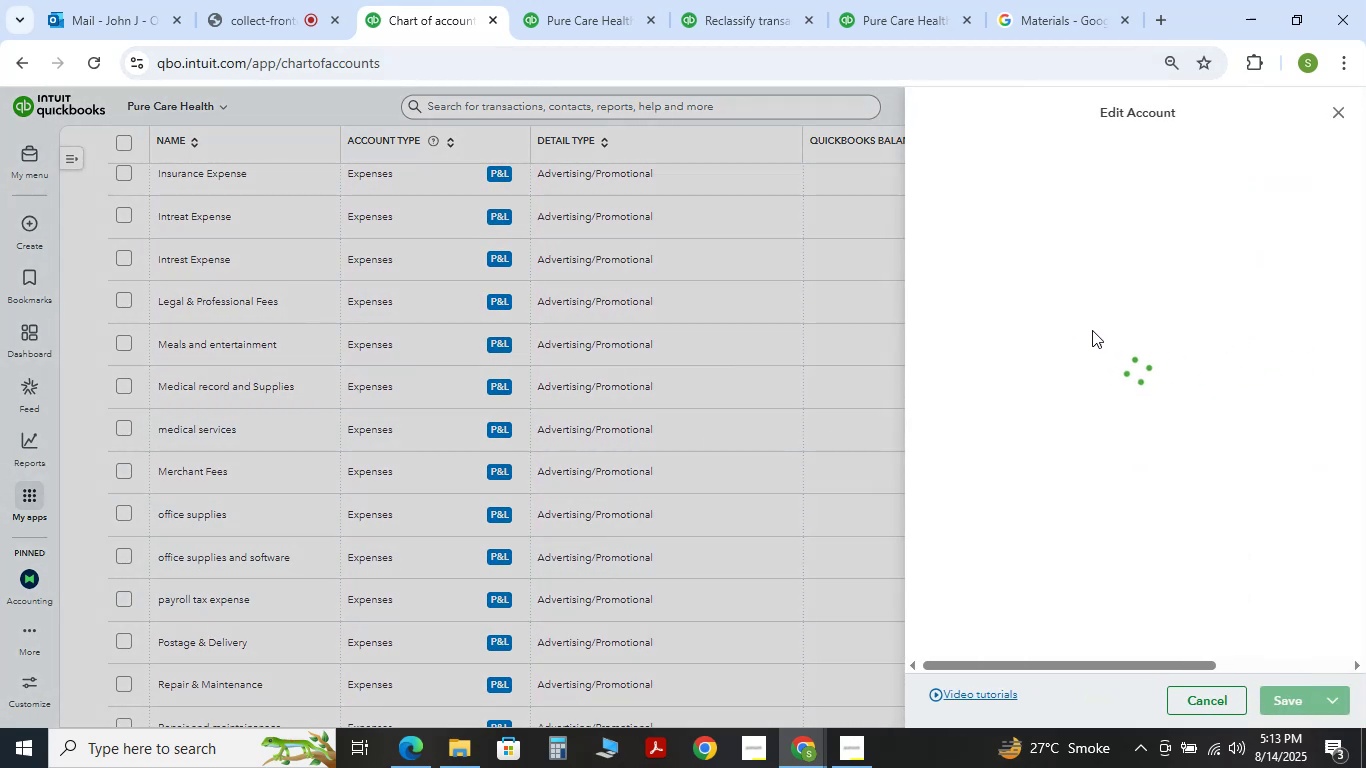 
key(Shift+O)
 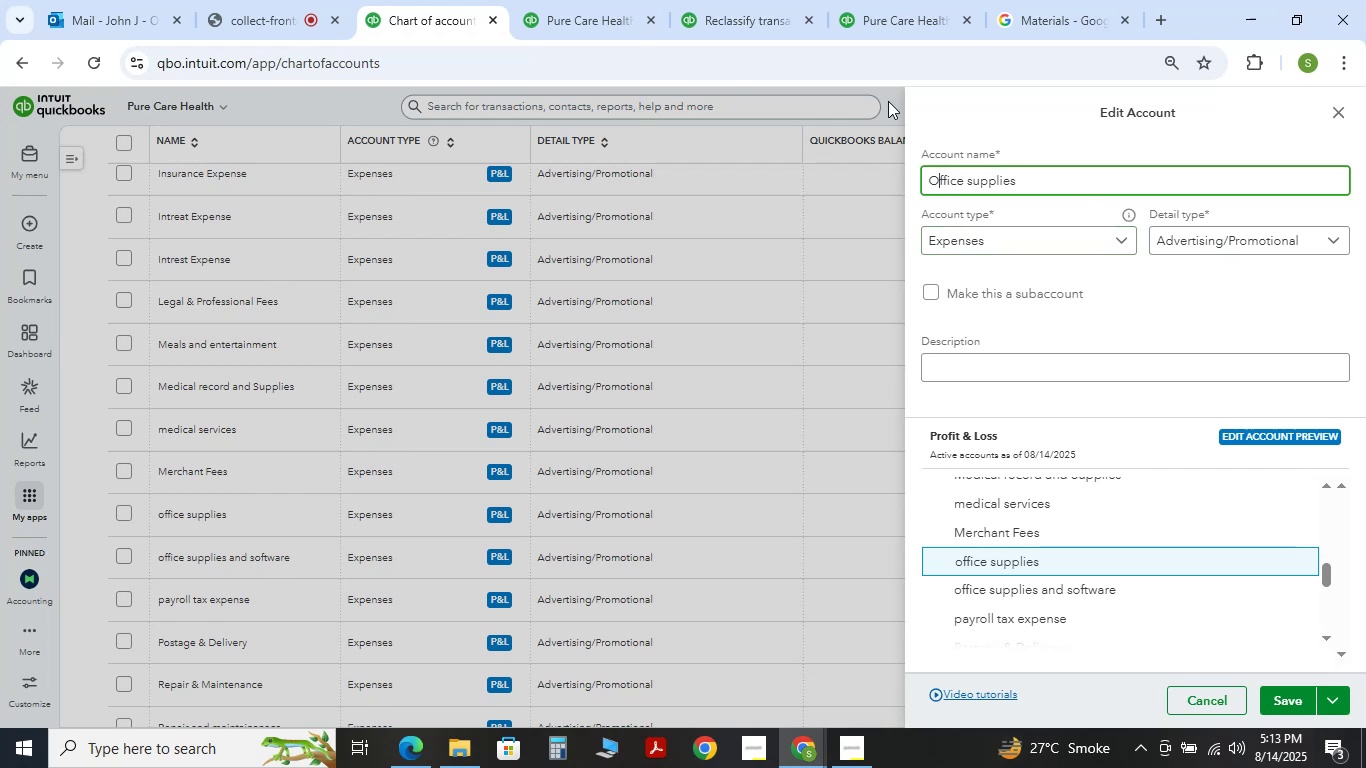 
wait(6.93)
 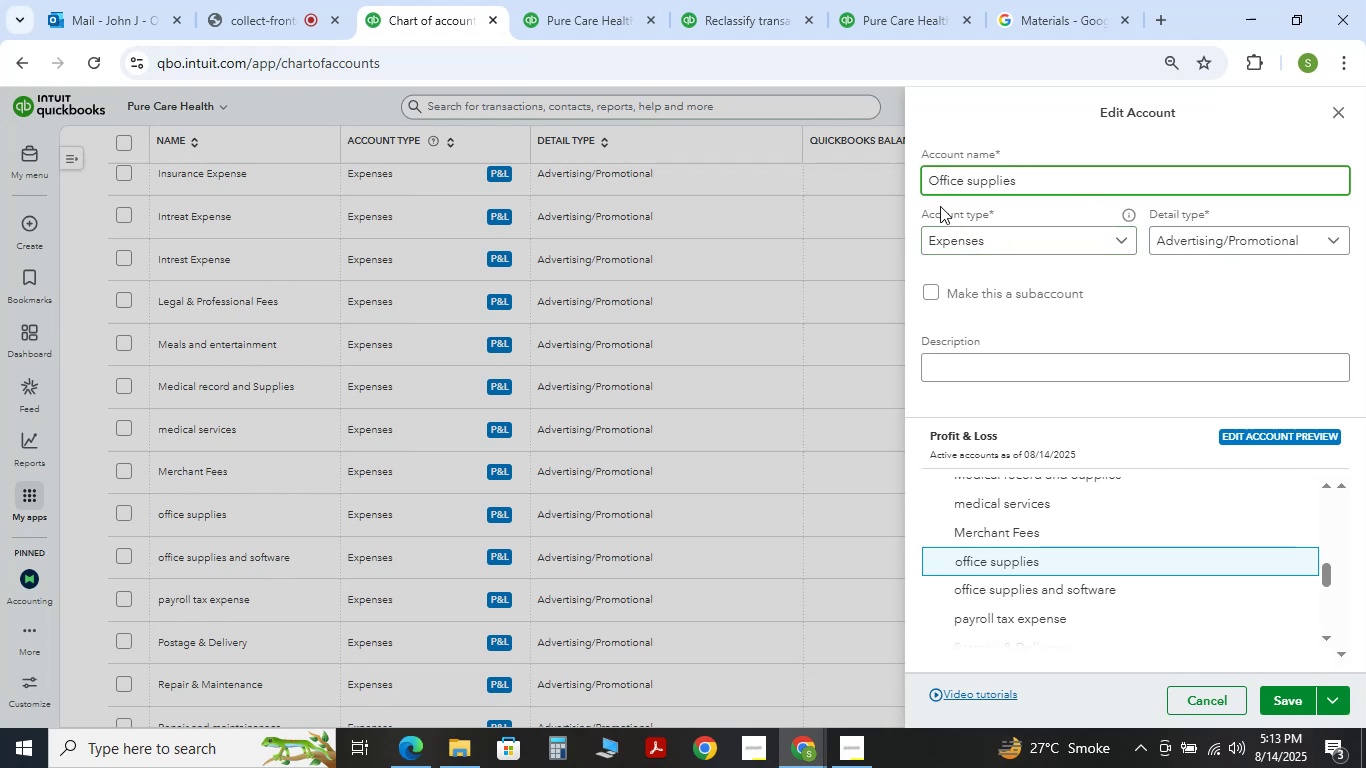 
key(ArrowRight)
 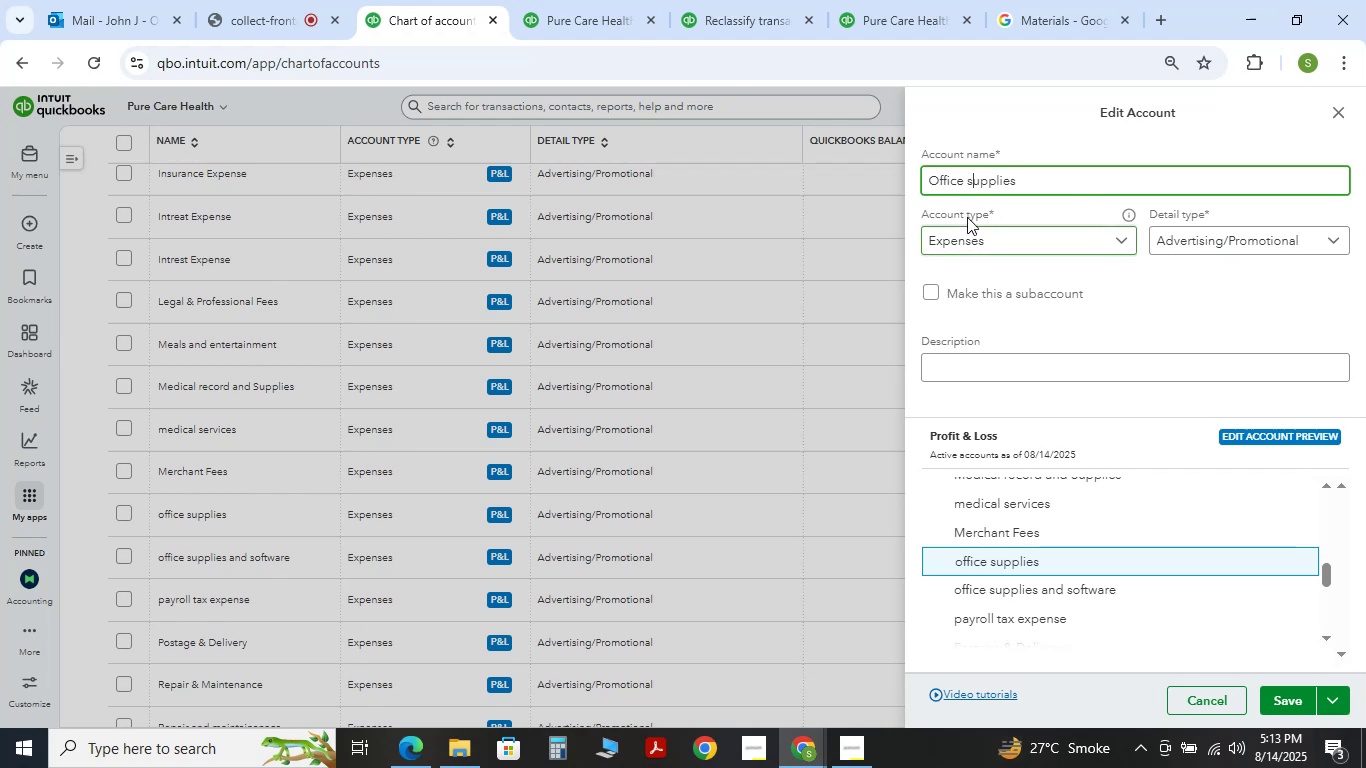 
key(Backspace)
 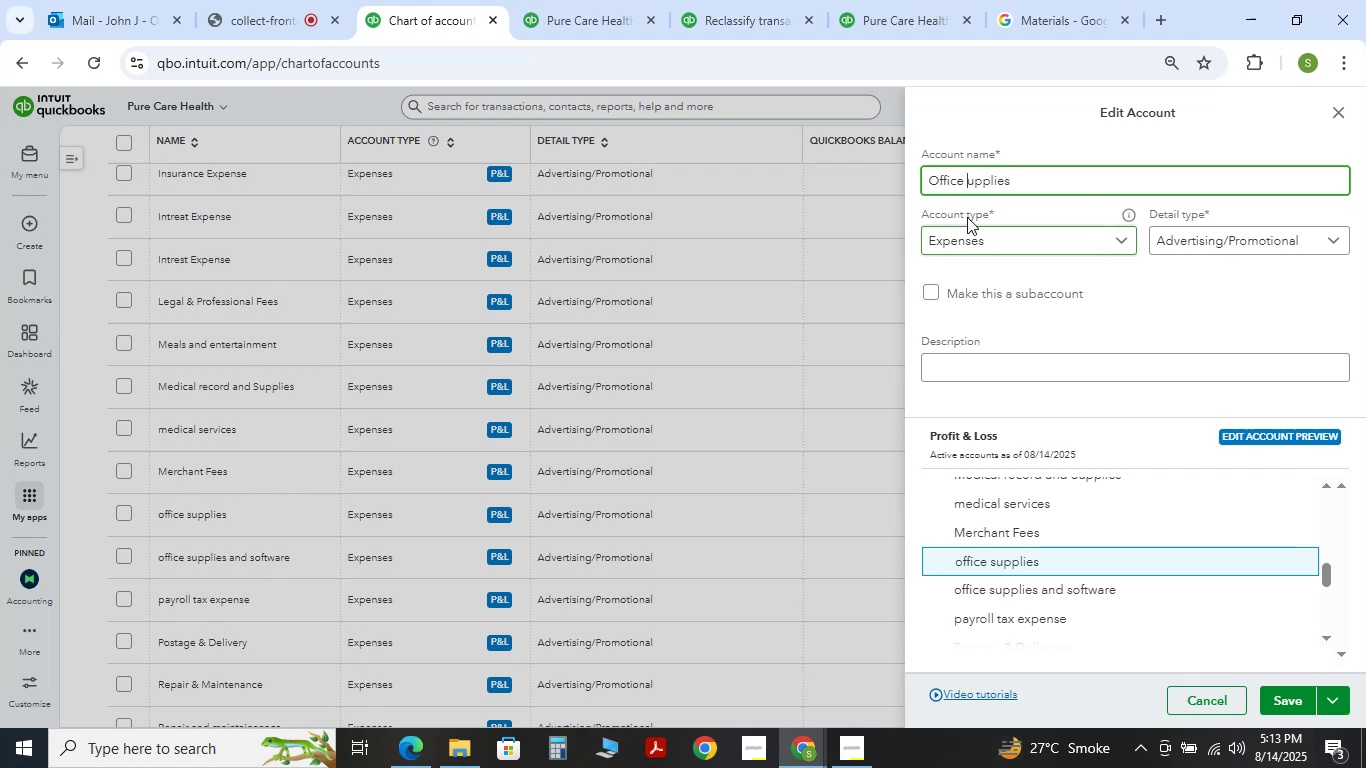 
key(Shift+D)
 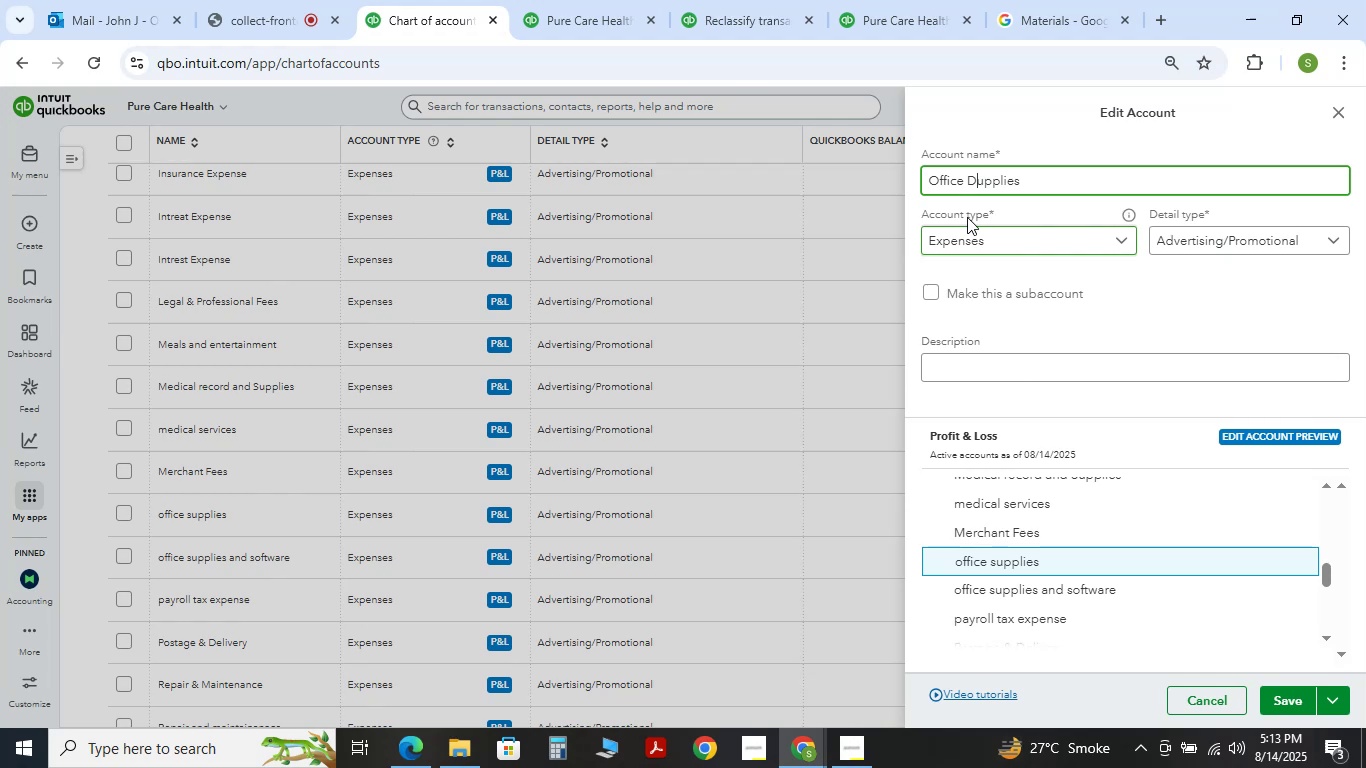 
key(Backspace)
 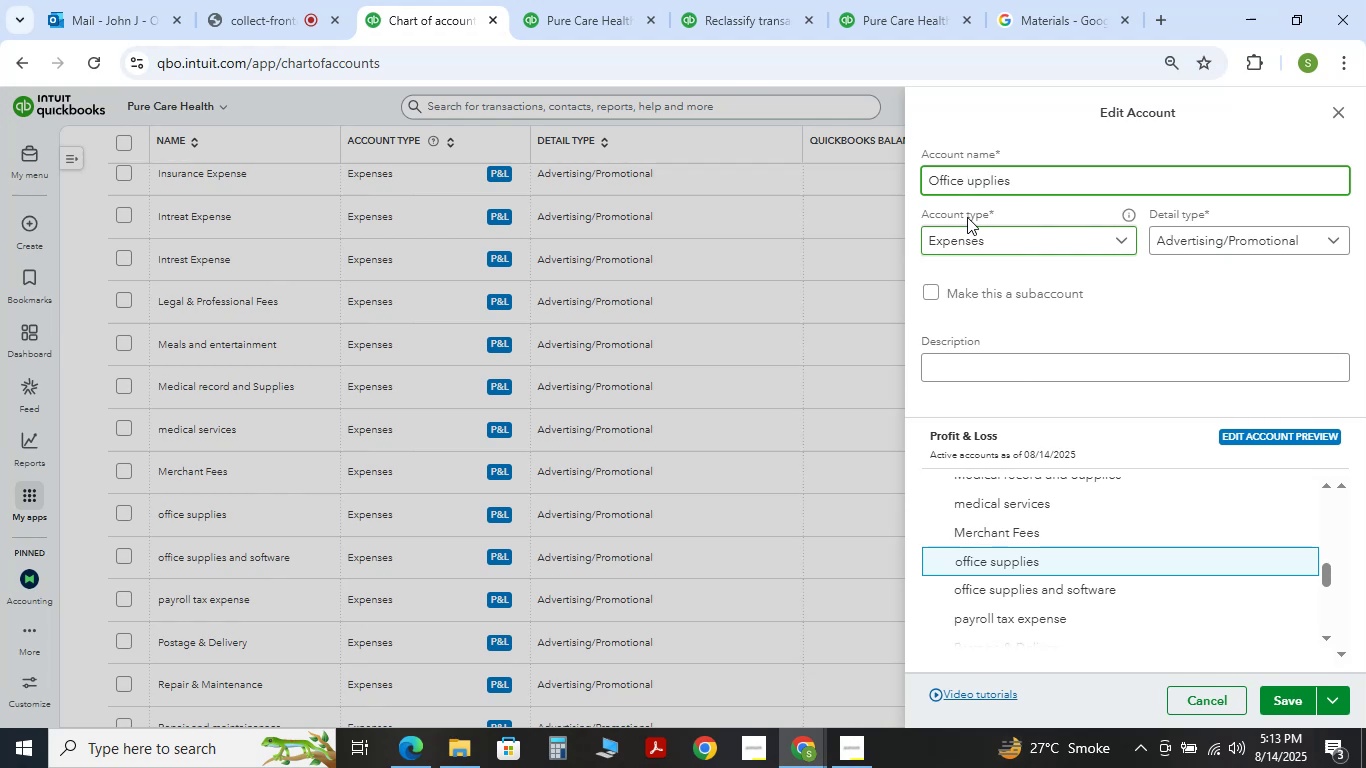 
key(Shift+S)
 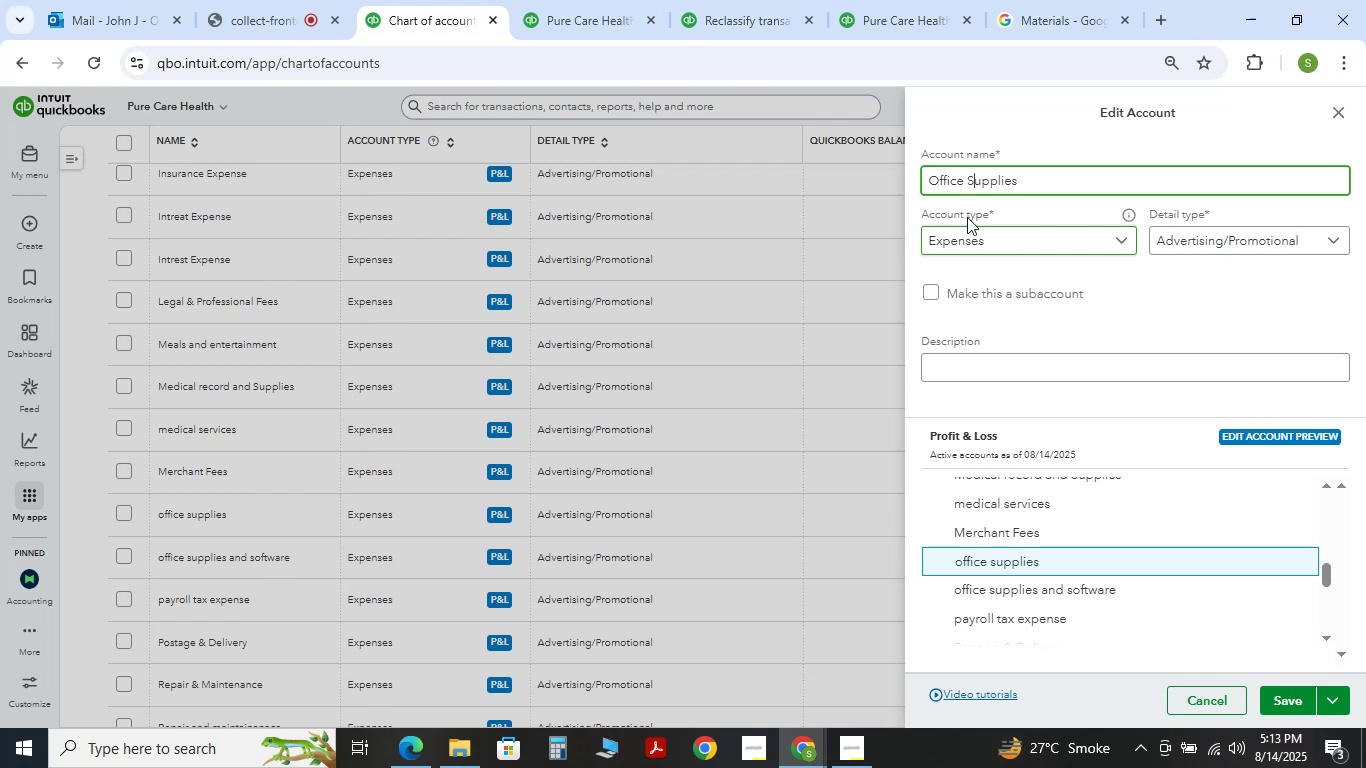 
hold_key(key=ArrowRight, duration=0.78)
 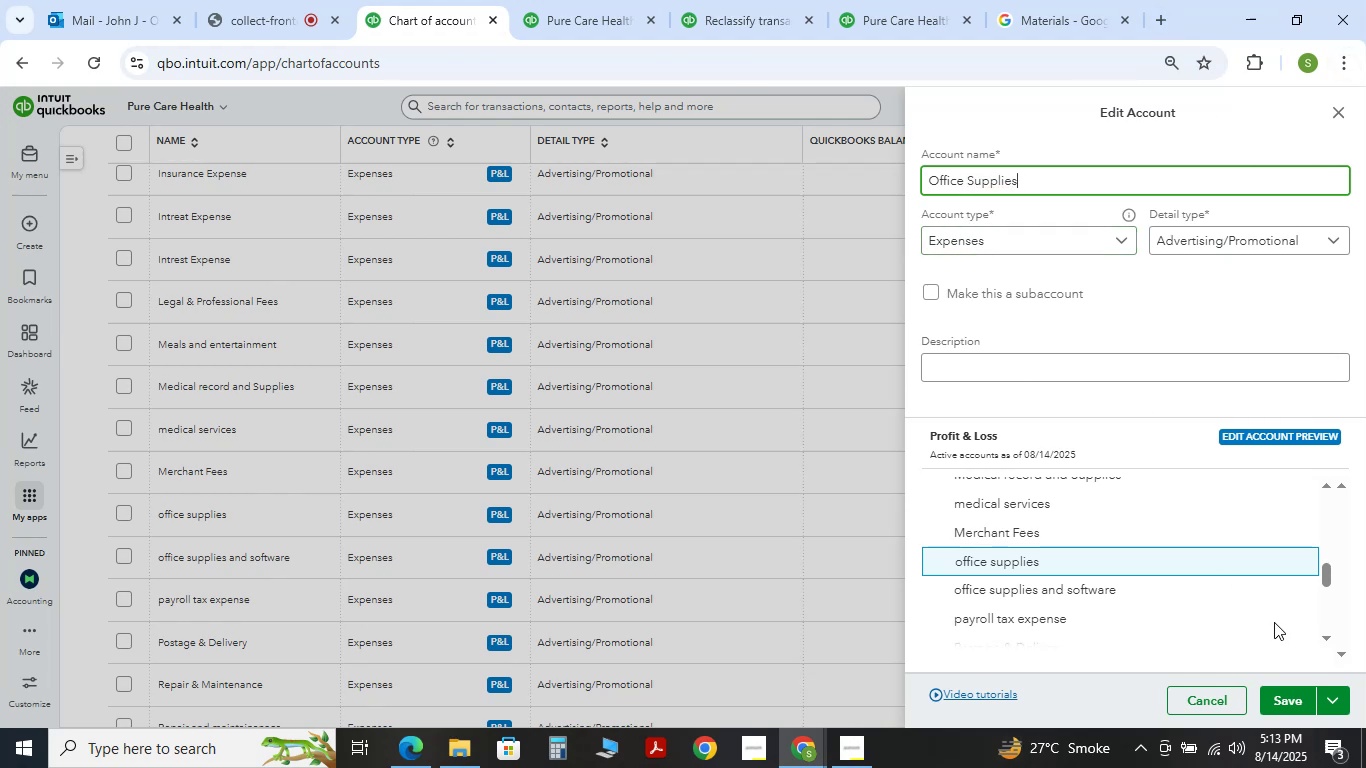 
left_click([1304, 707])
 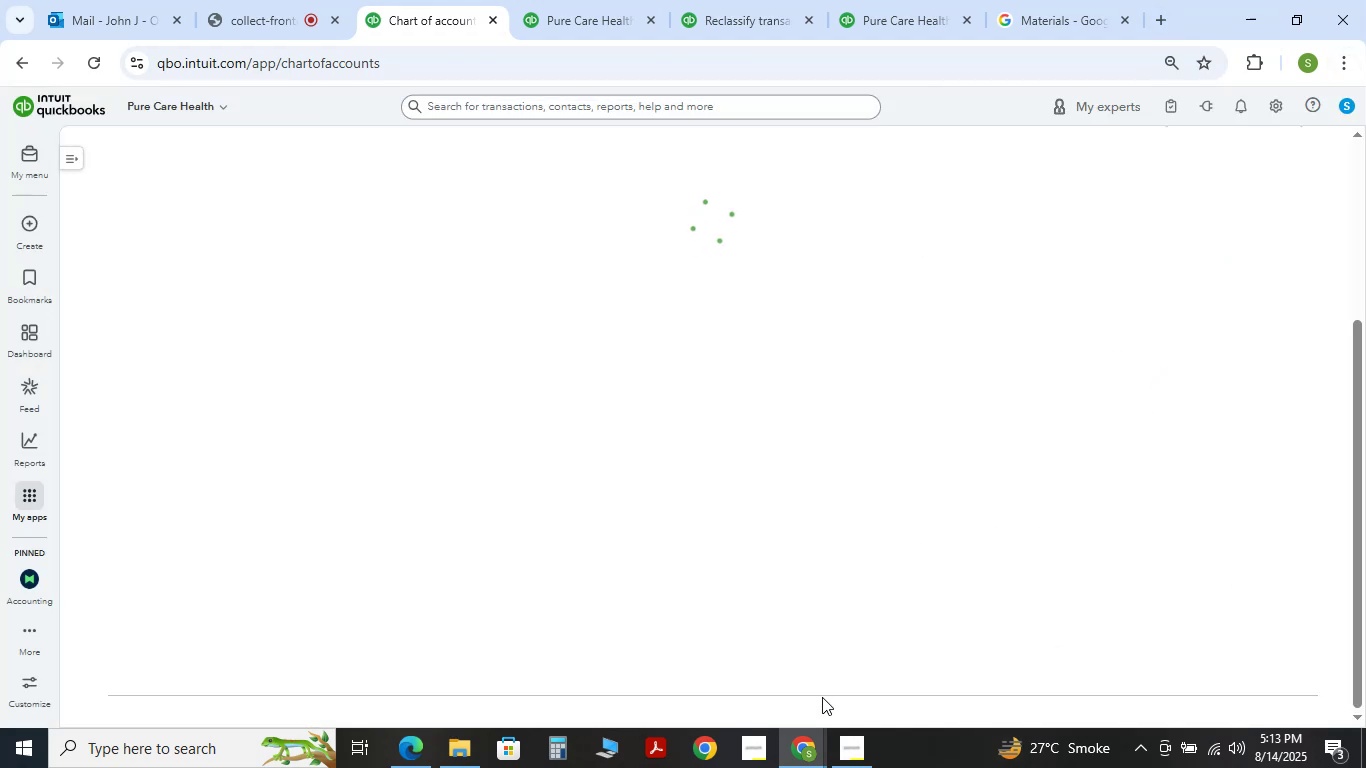 
wait(5.59)
 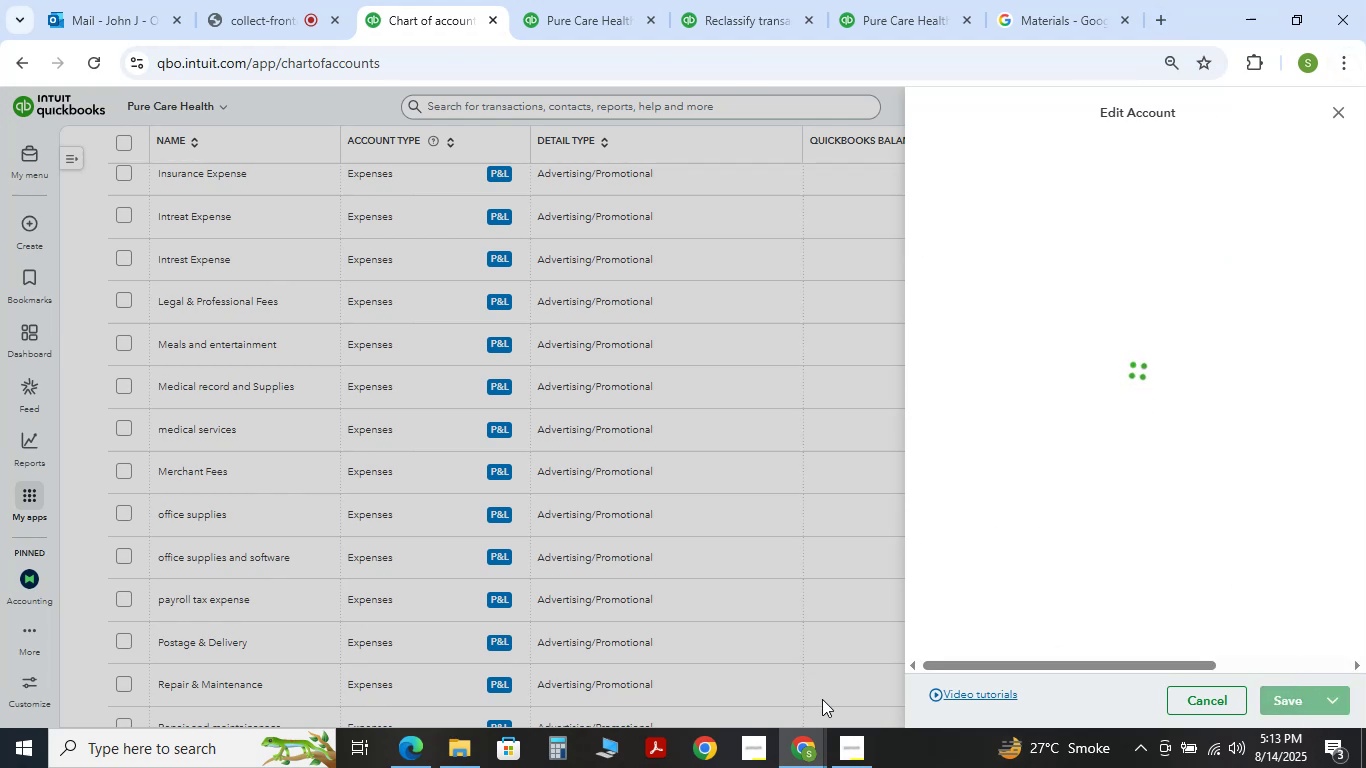 
scroll: coordinate [406, 577], scroll_direction: down, amount: 14.0
 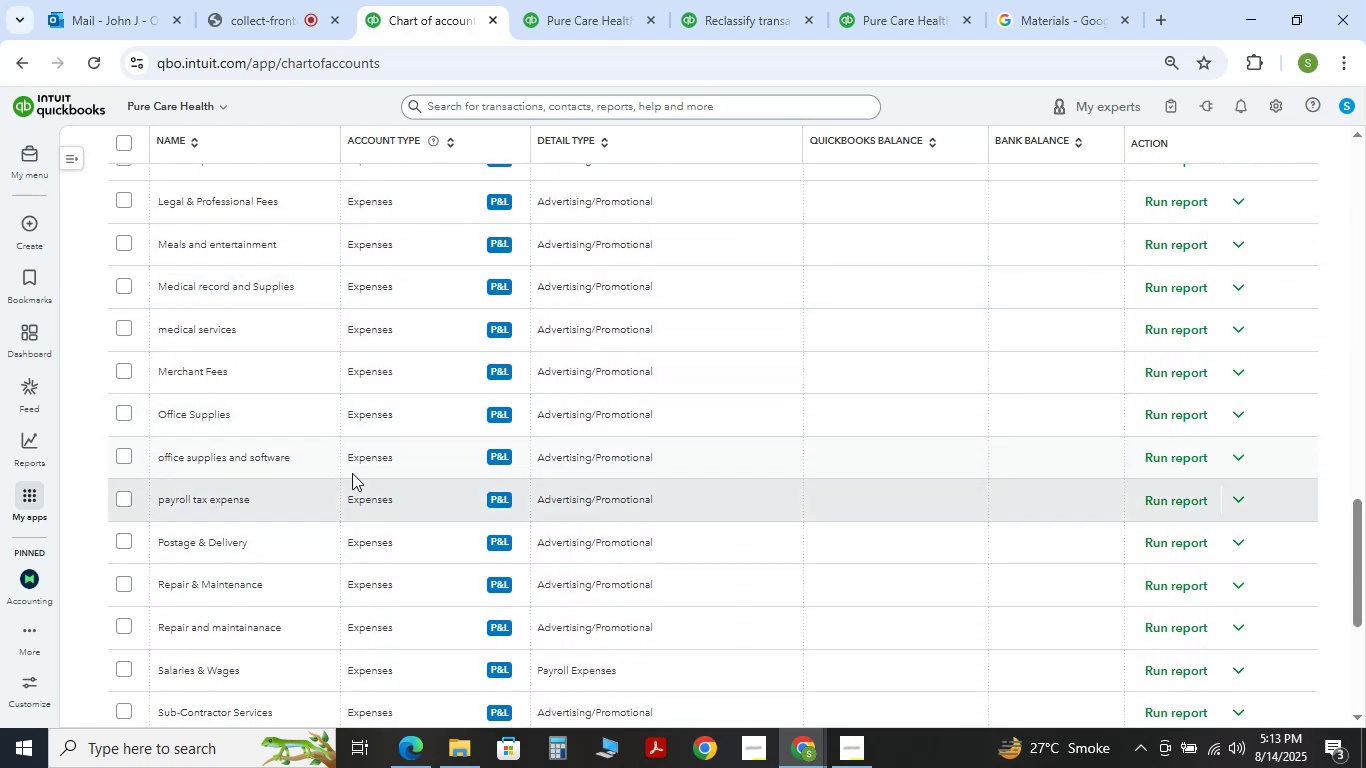 
left_click([1234, 462])
 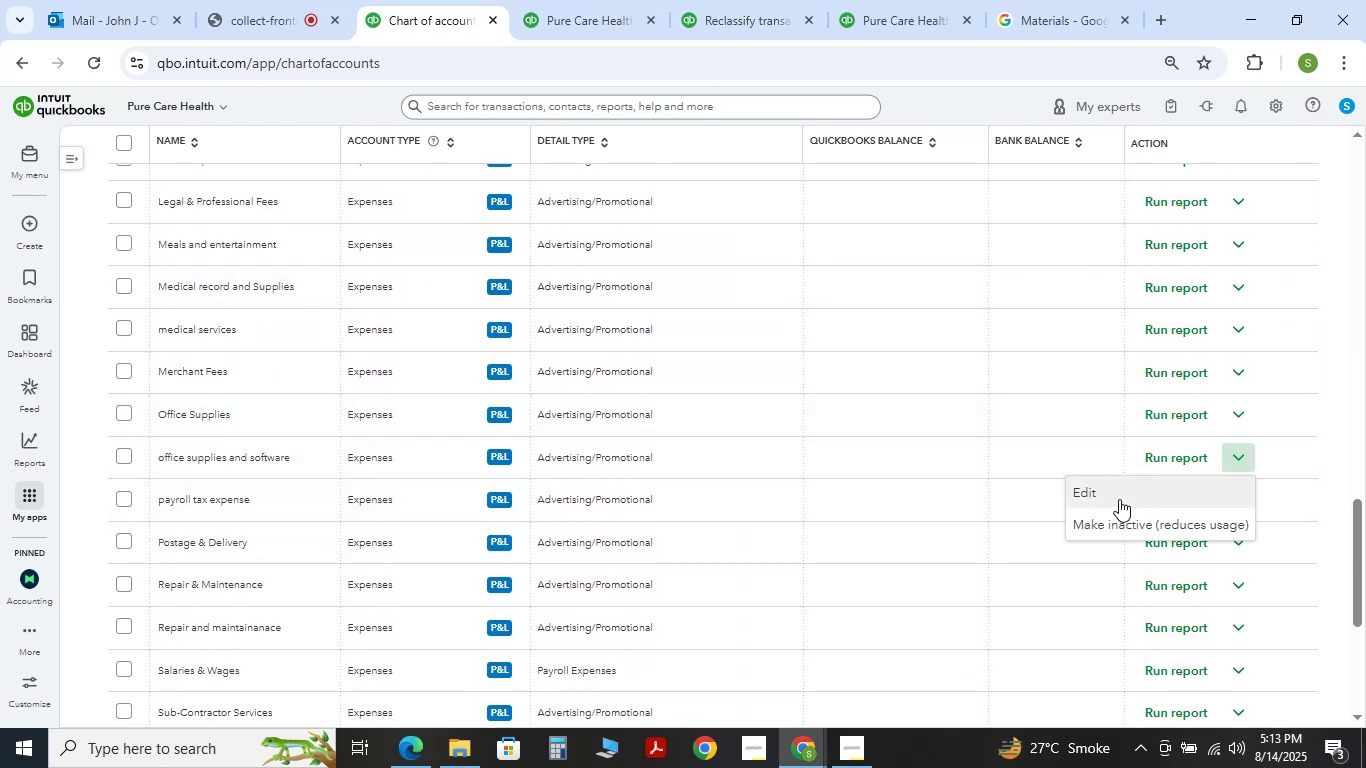 
double_click([1117, 498])
 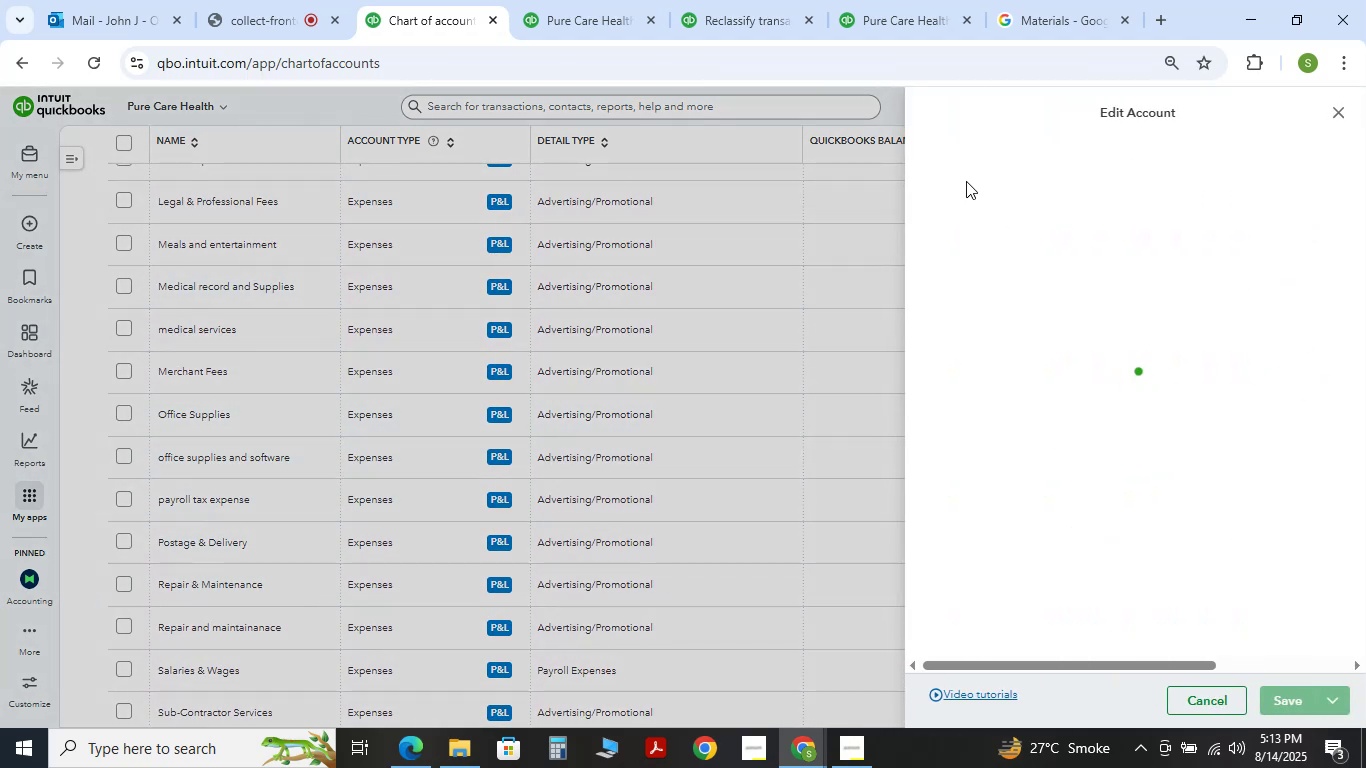 
left_click([664, 285])
 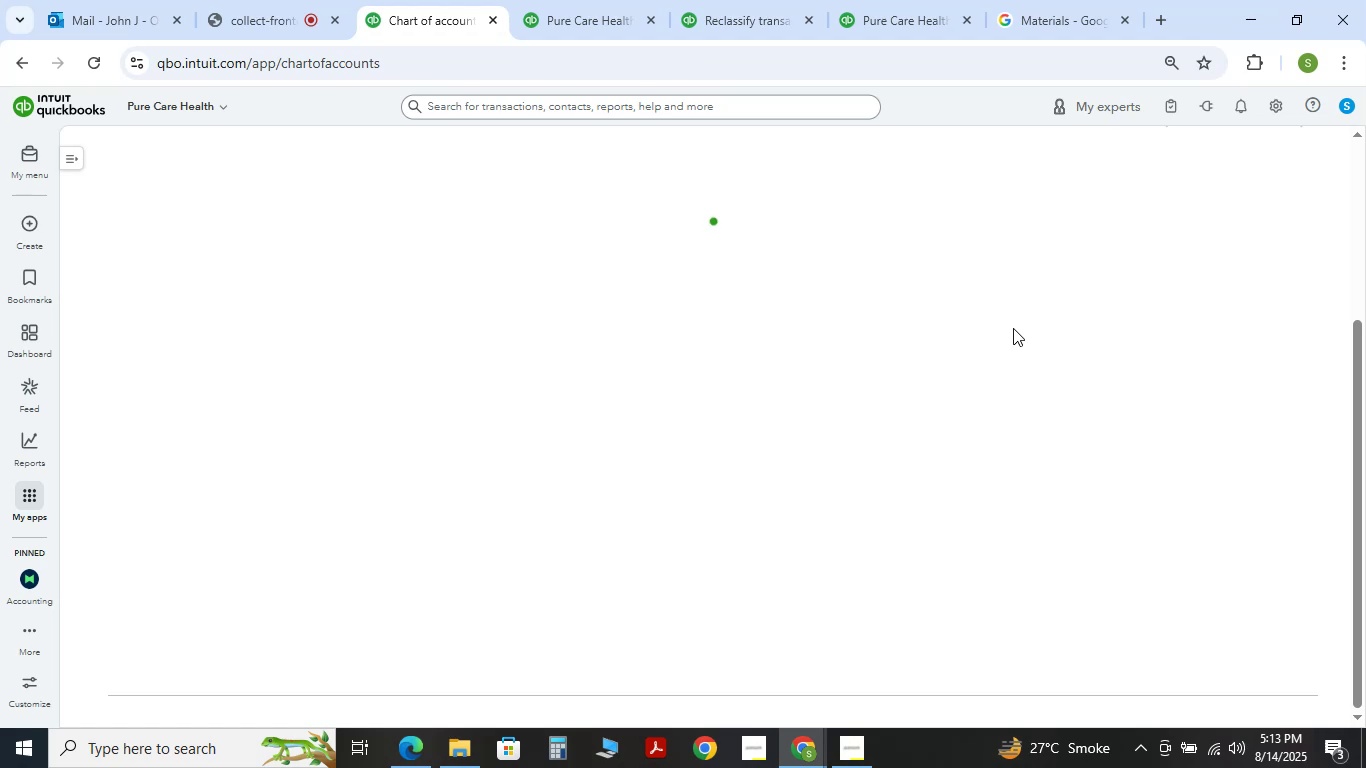 
scroll: coordinate [457, 501], scroll_direction: down, amount: 18.0
 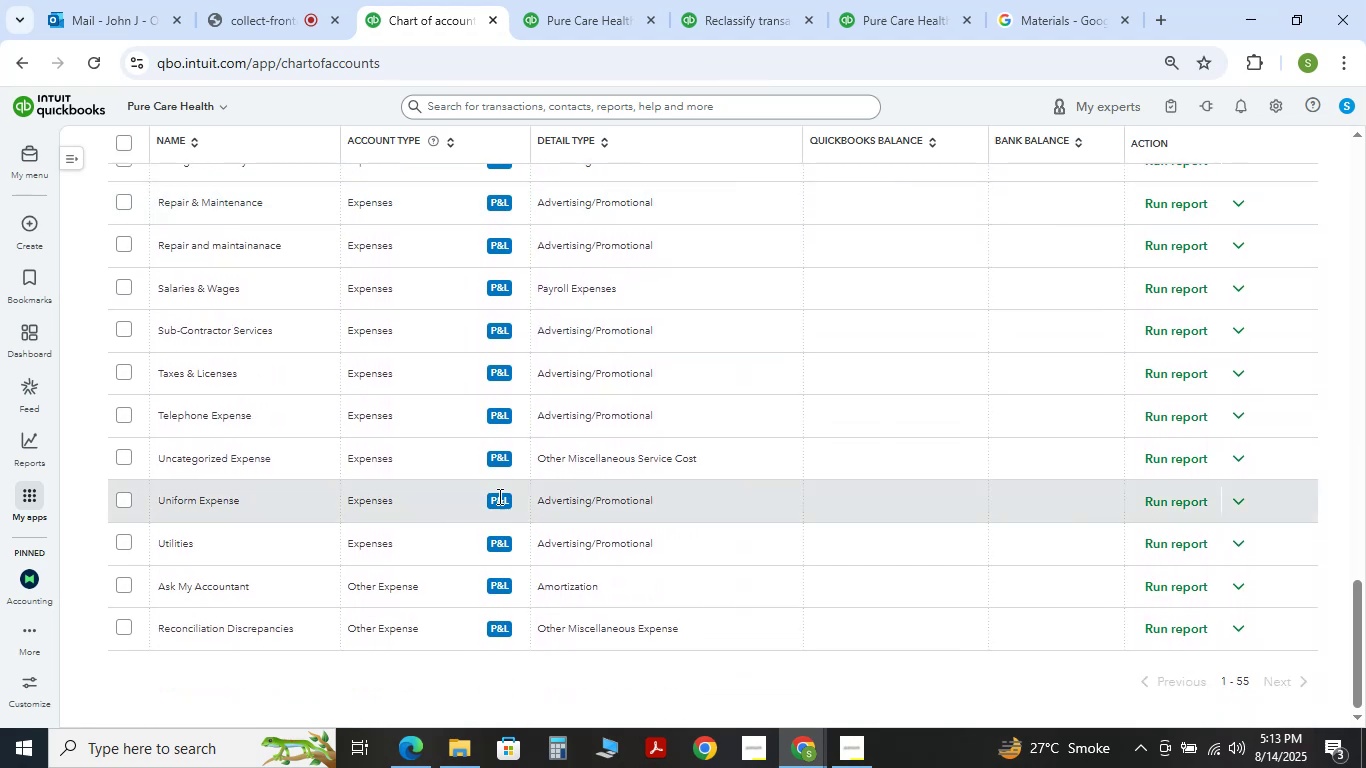 
scroll: coordinate [928, 540], scroll_direction: up, amount: 4.0
 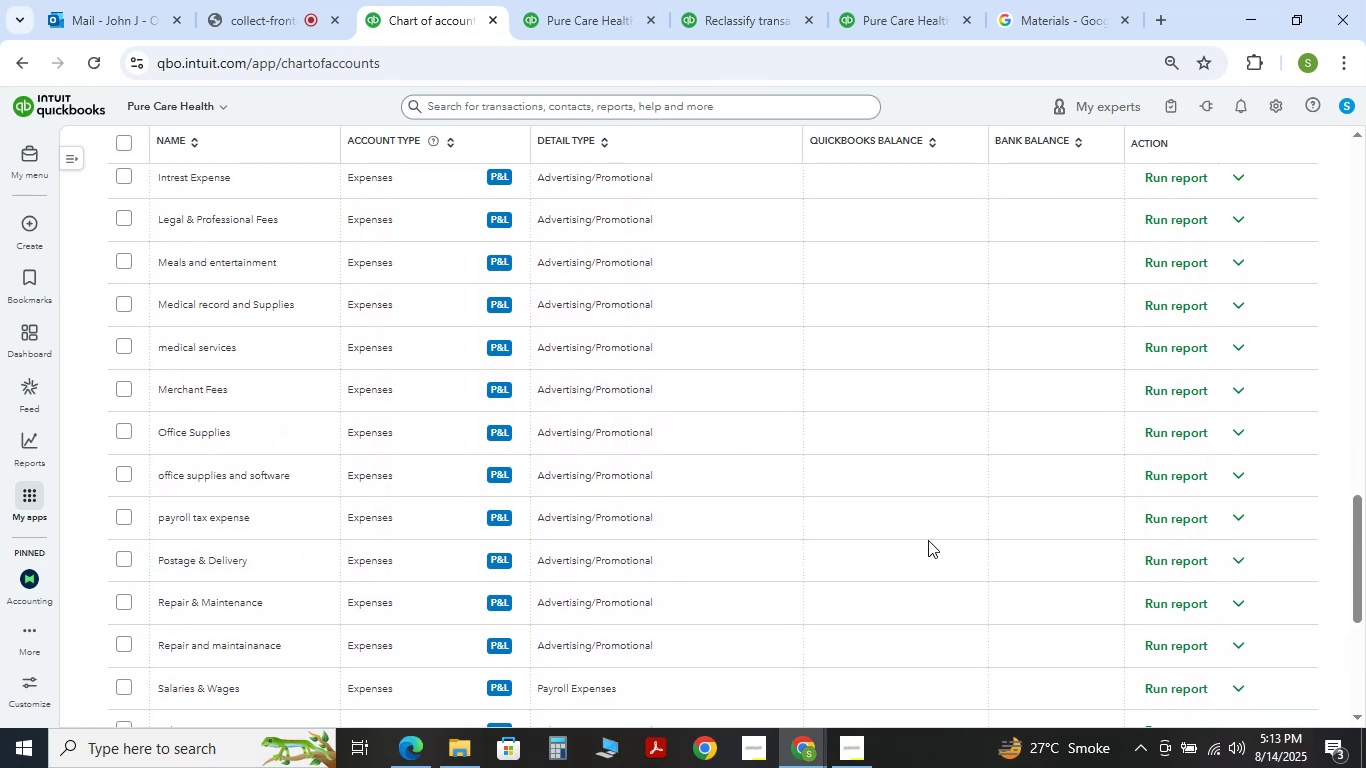 
scroll: coordinate [928, 540], scroll_direction: down, amount: 1.0
 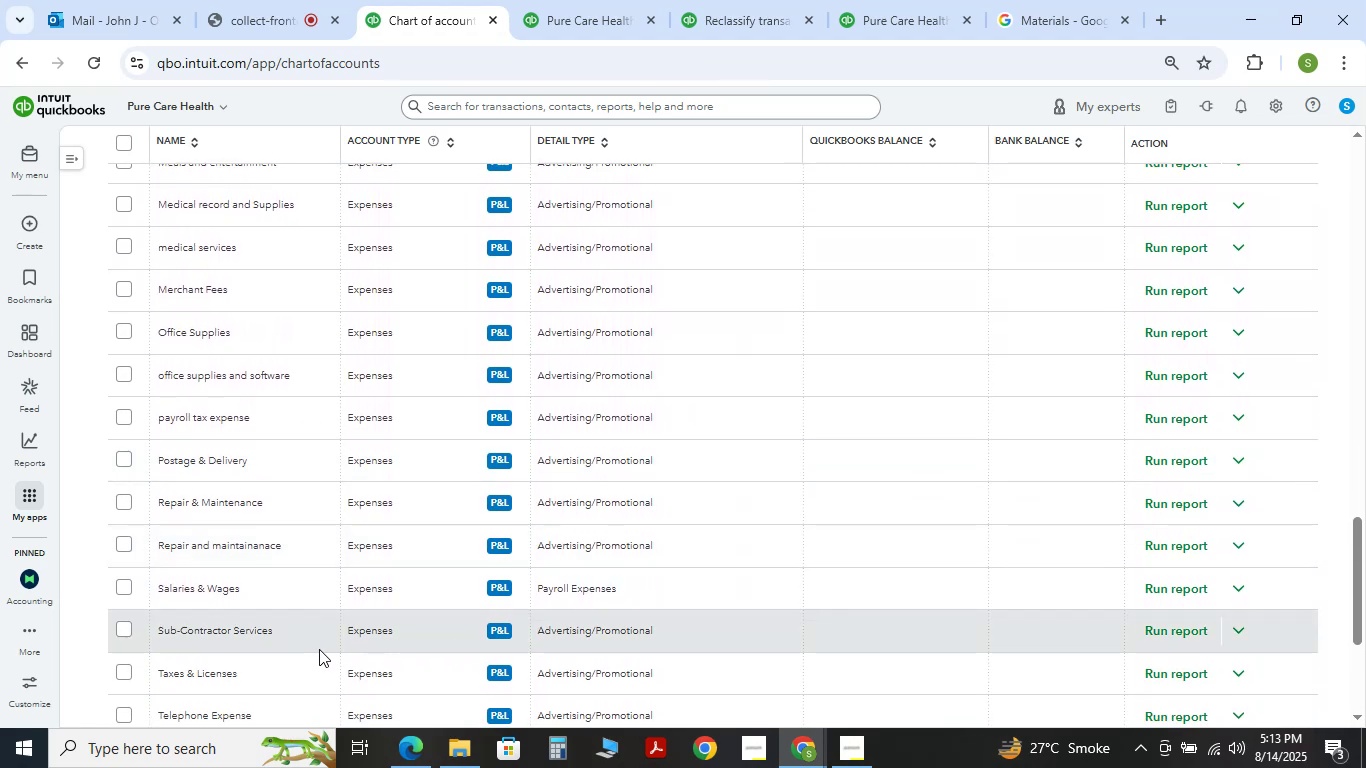 
scroll: coordinate [1253, 379], scroll_direction: up, amount: 24.0
 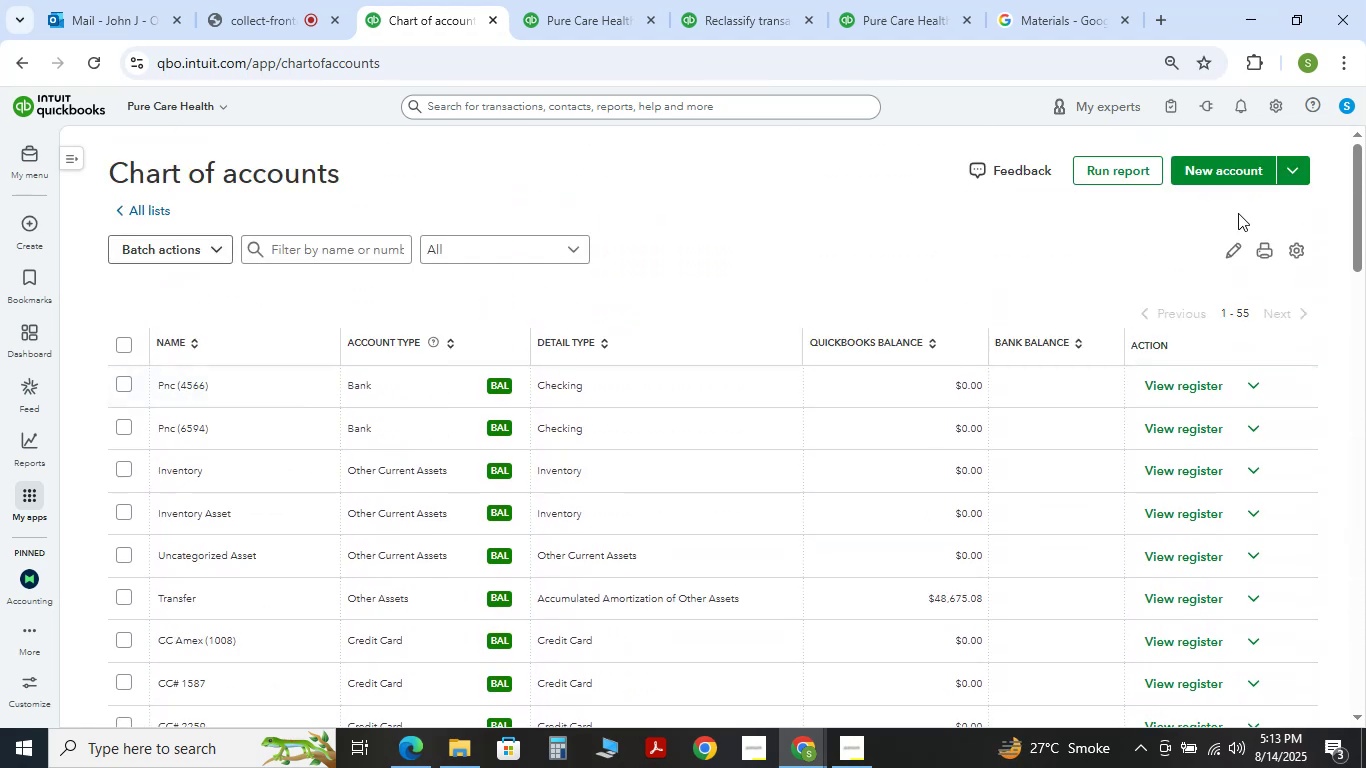 
left_click([1238, 168])
 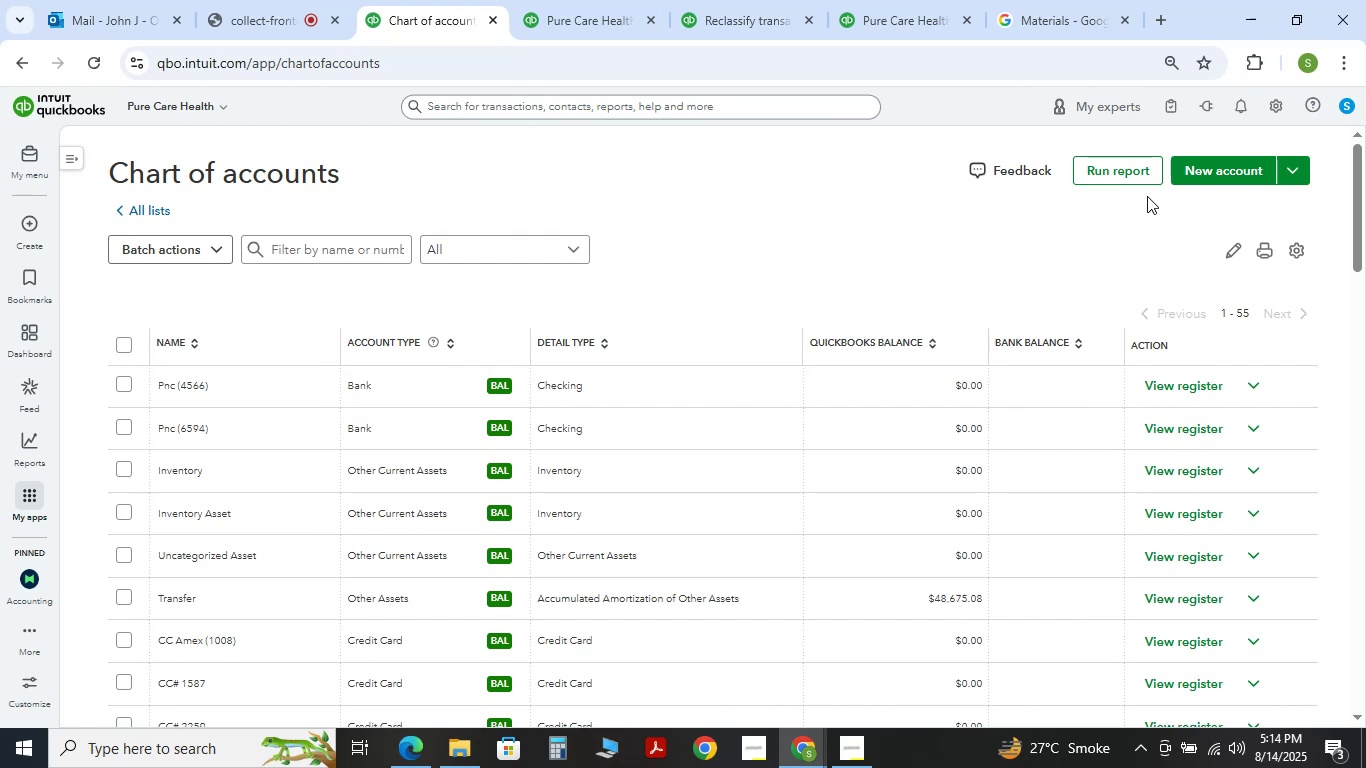 
left_click([1224, 172])
 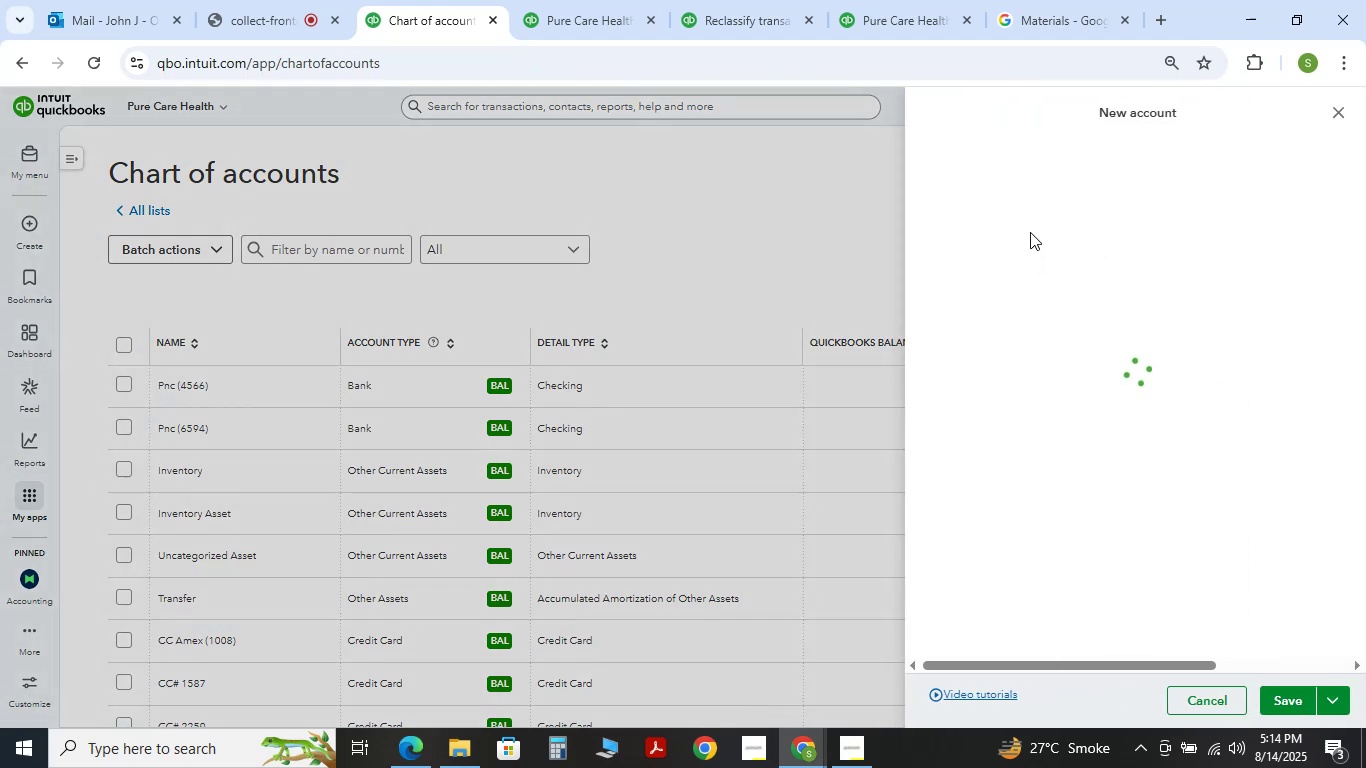 
left_click([1053, 185])
 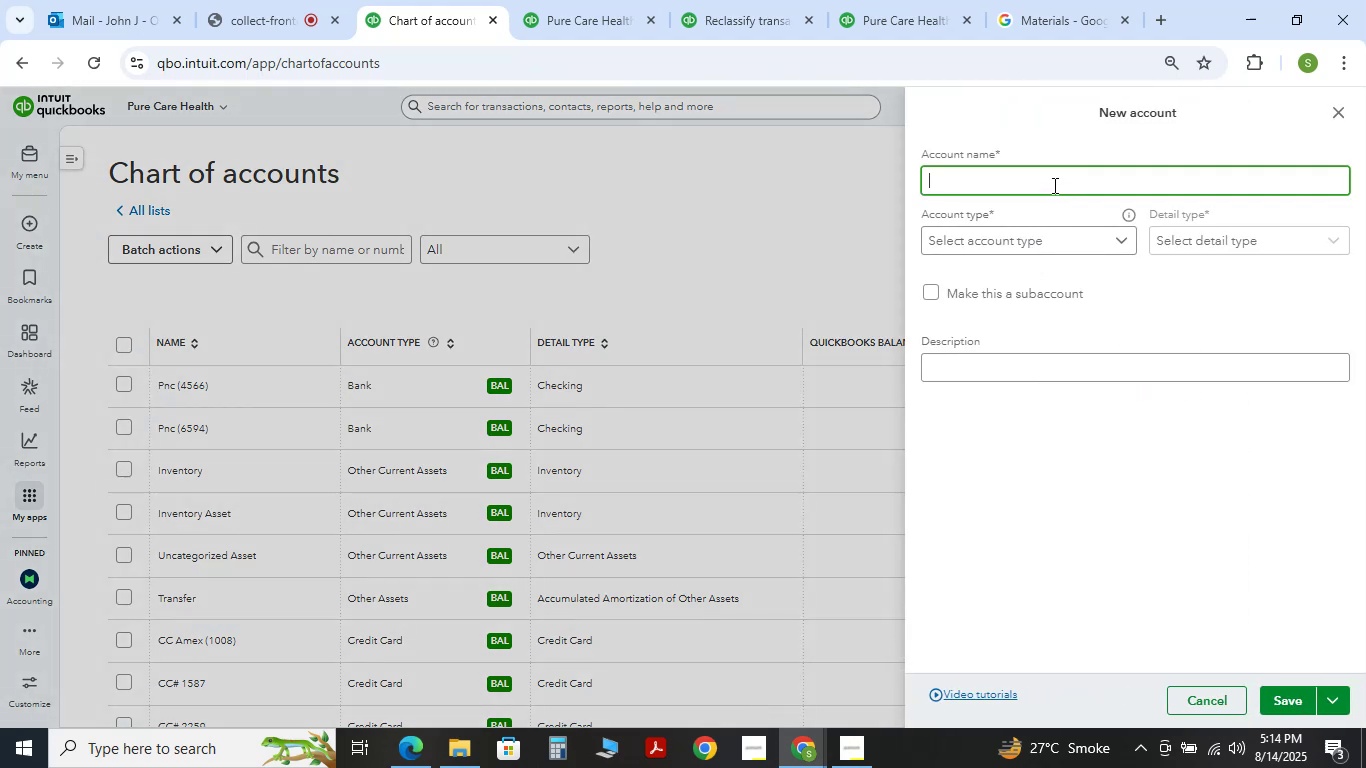 
type(Software &b )
key(Backspace)
type(Apps)
 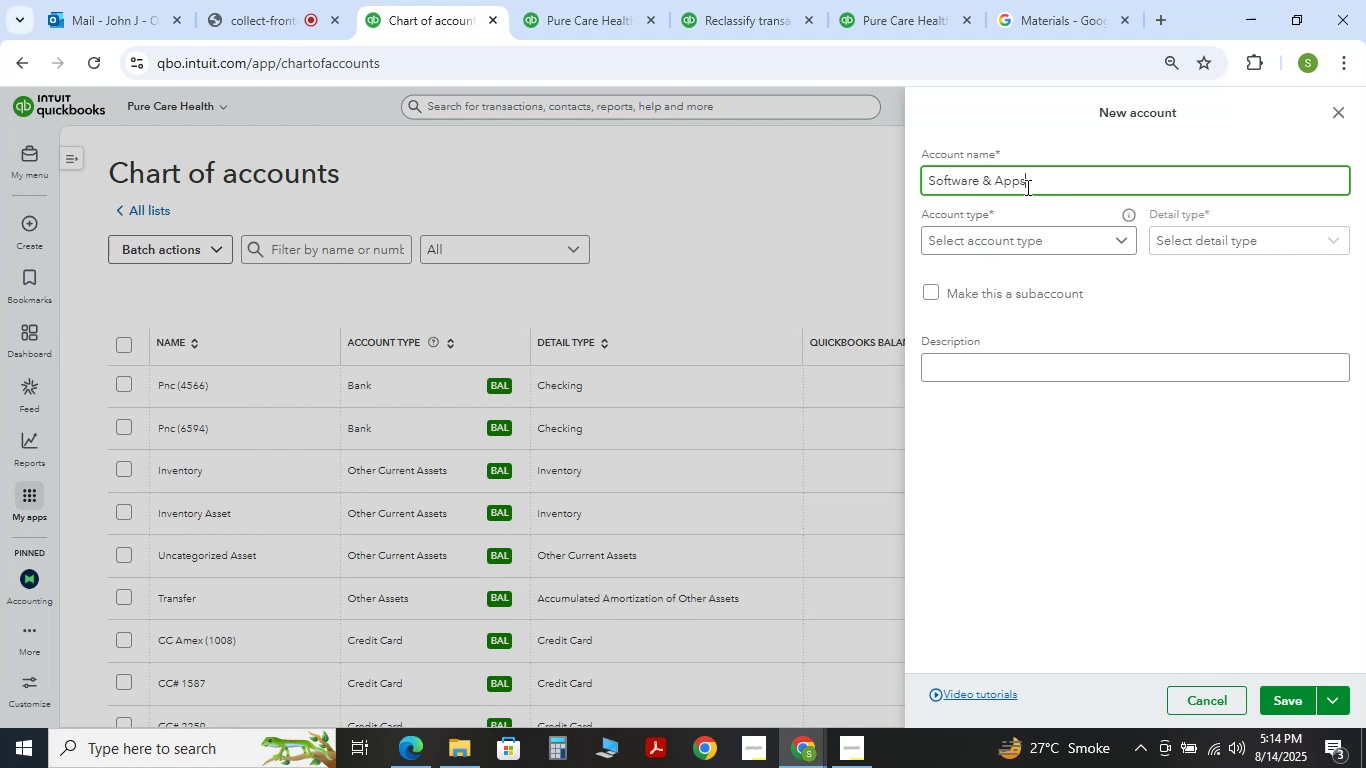 
left_click([1072, 241])
 